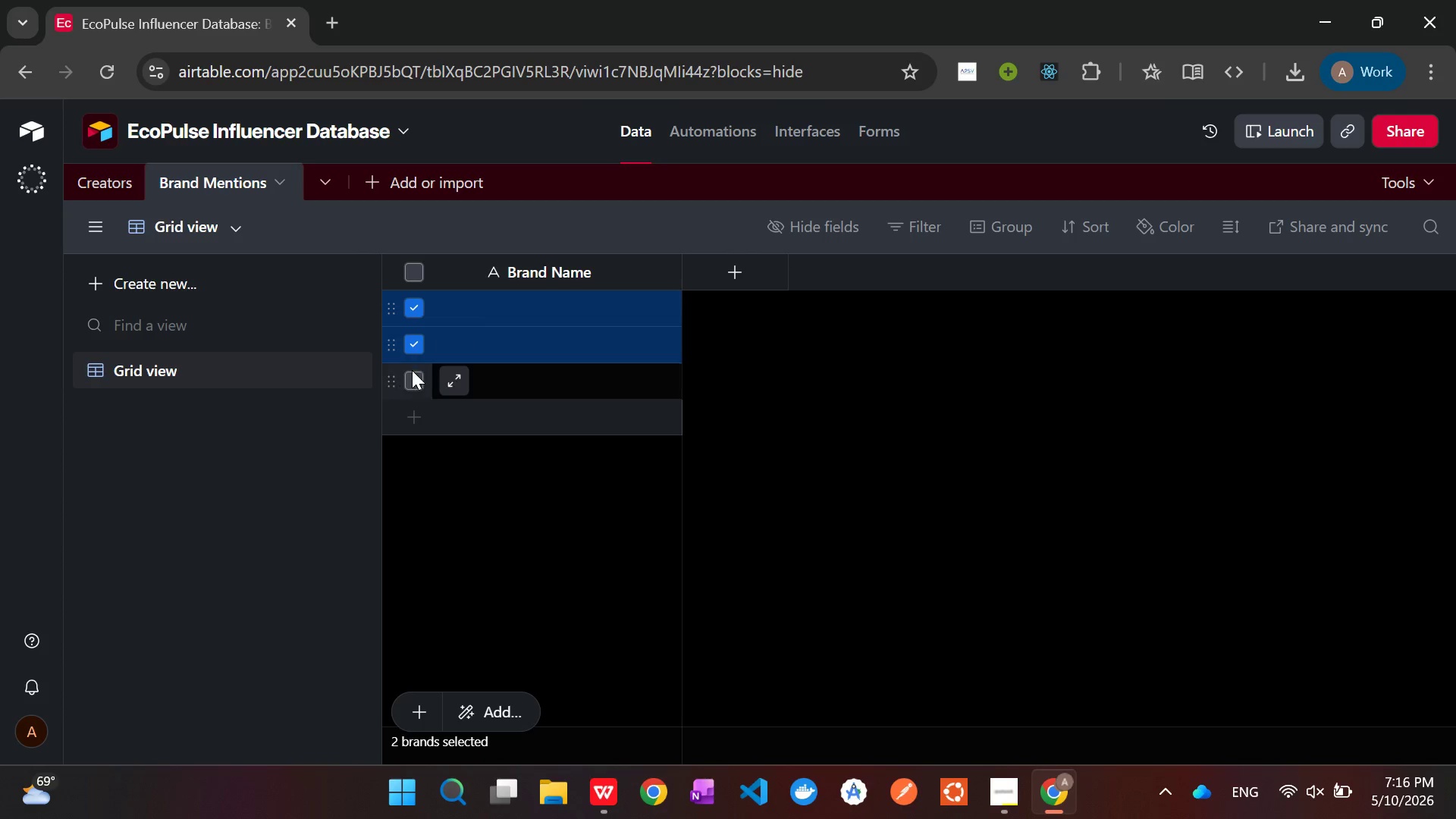 
left_click([412, 371])
 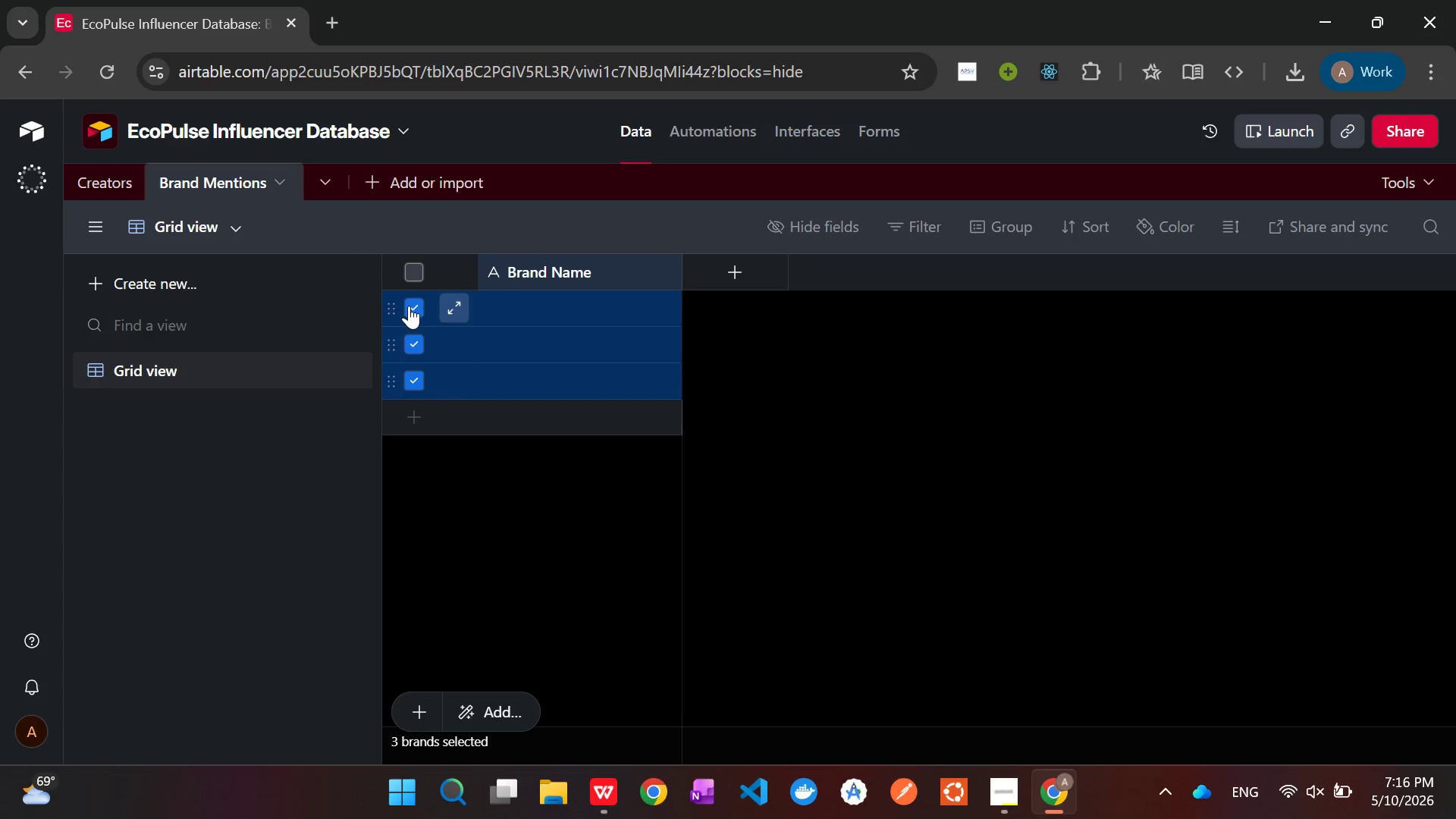 
right_click([409, 303])
 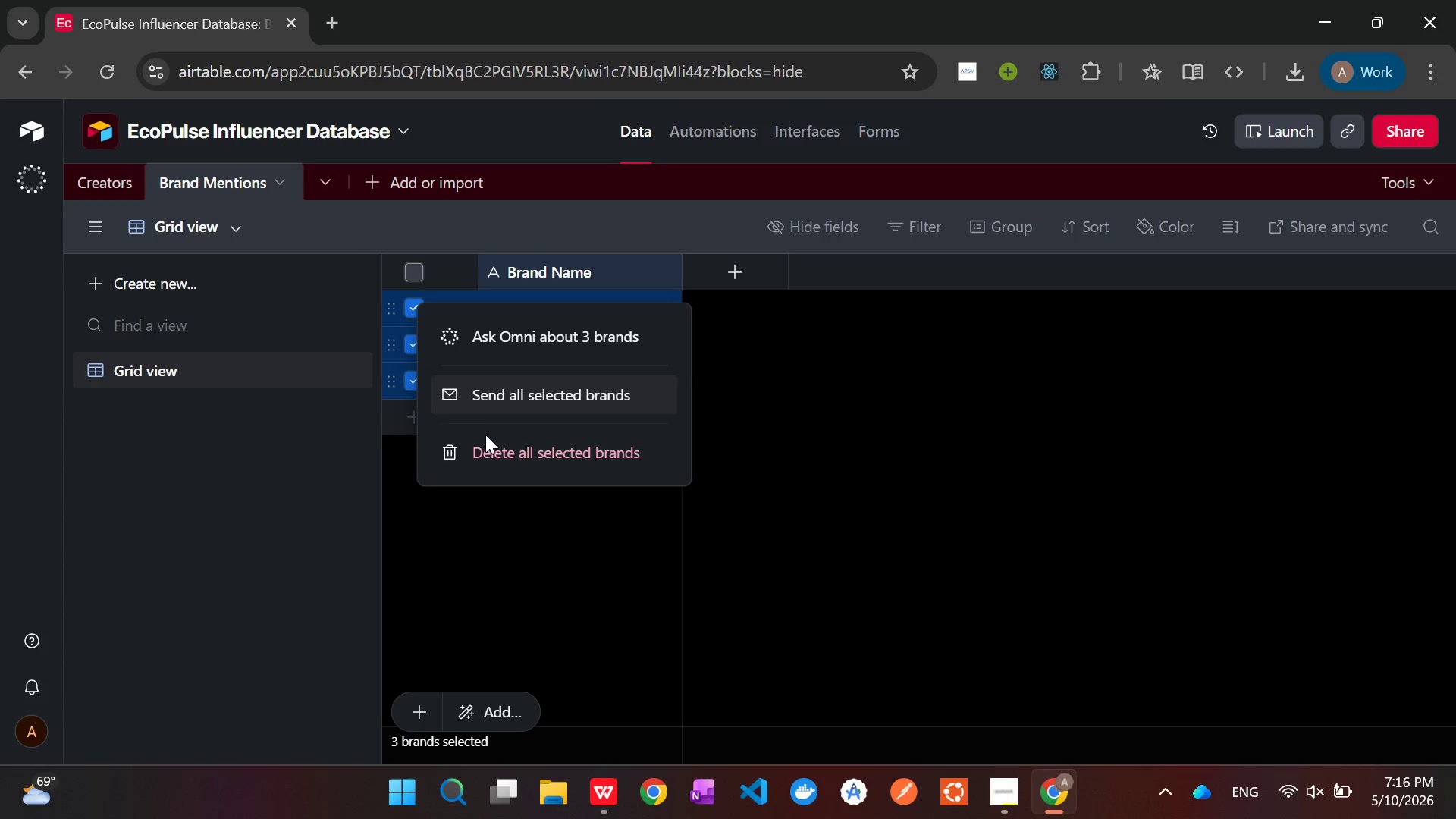 
left_click([494, 447])
 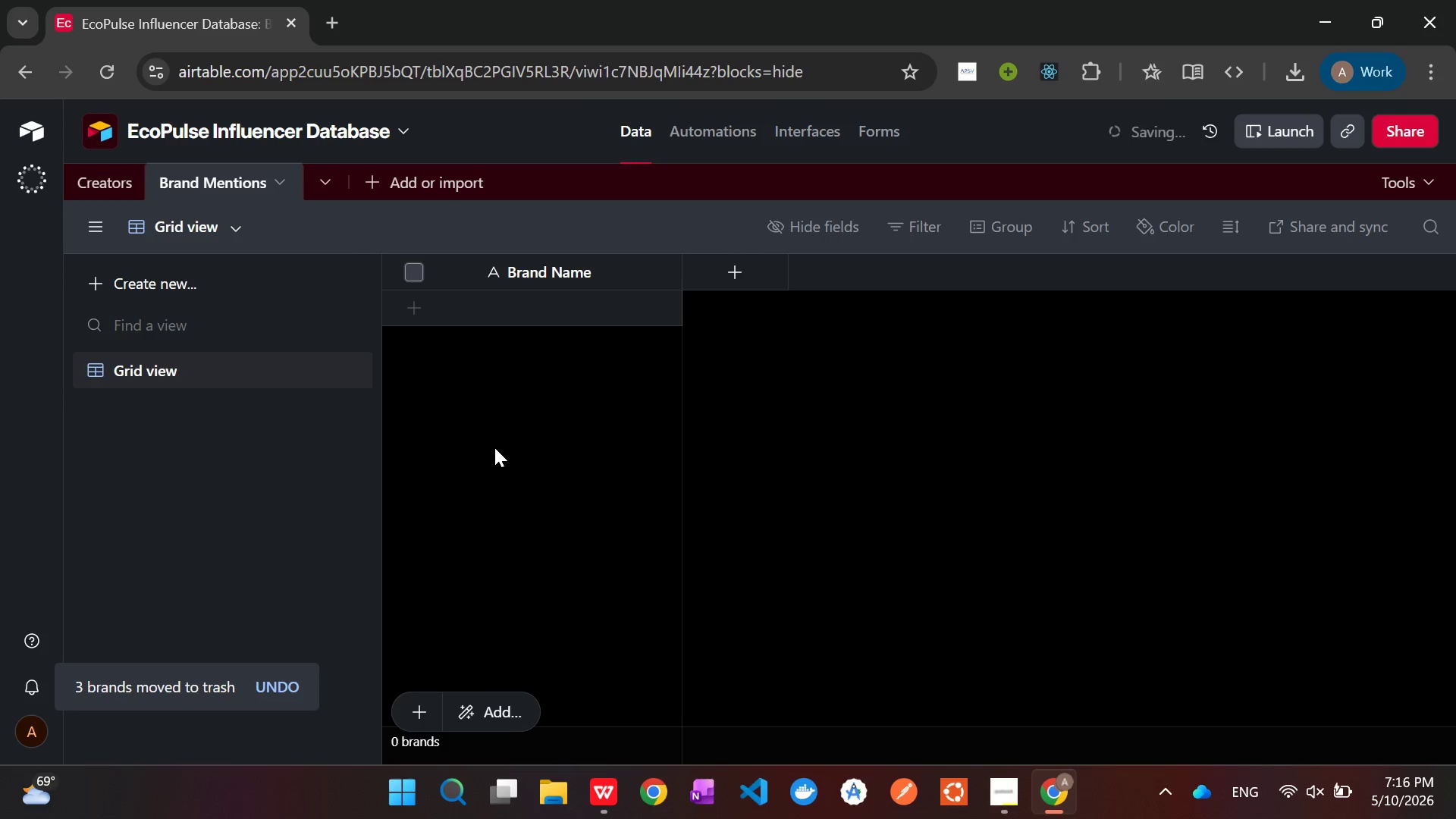 
left_click([494, 443])
 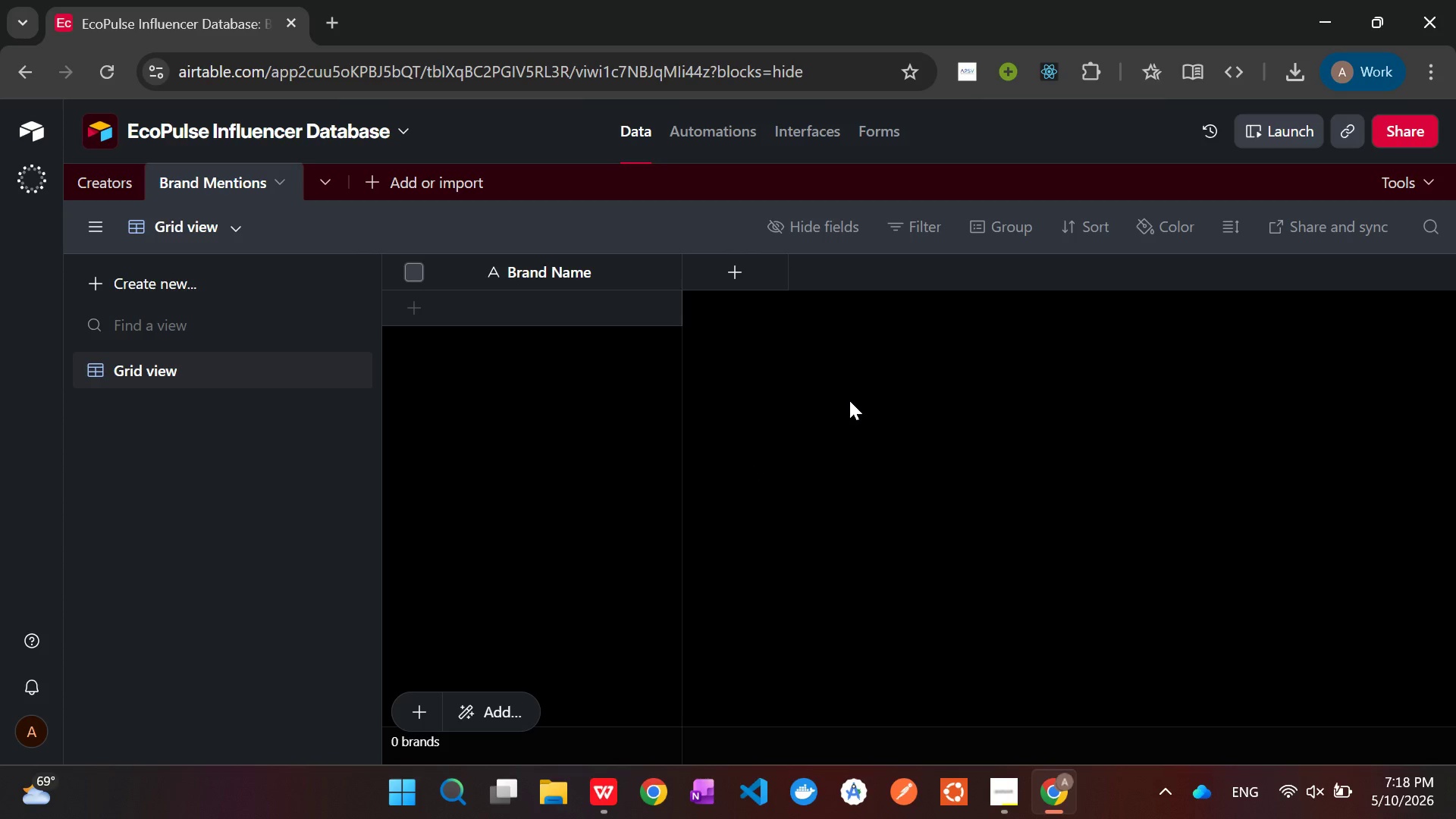 
wait(143.17)
 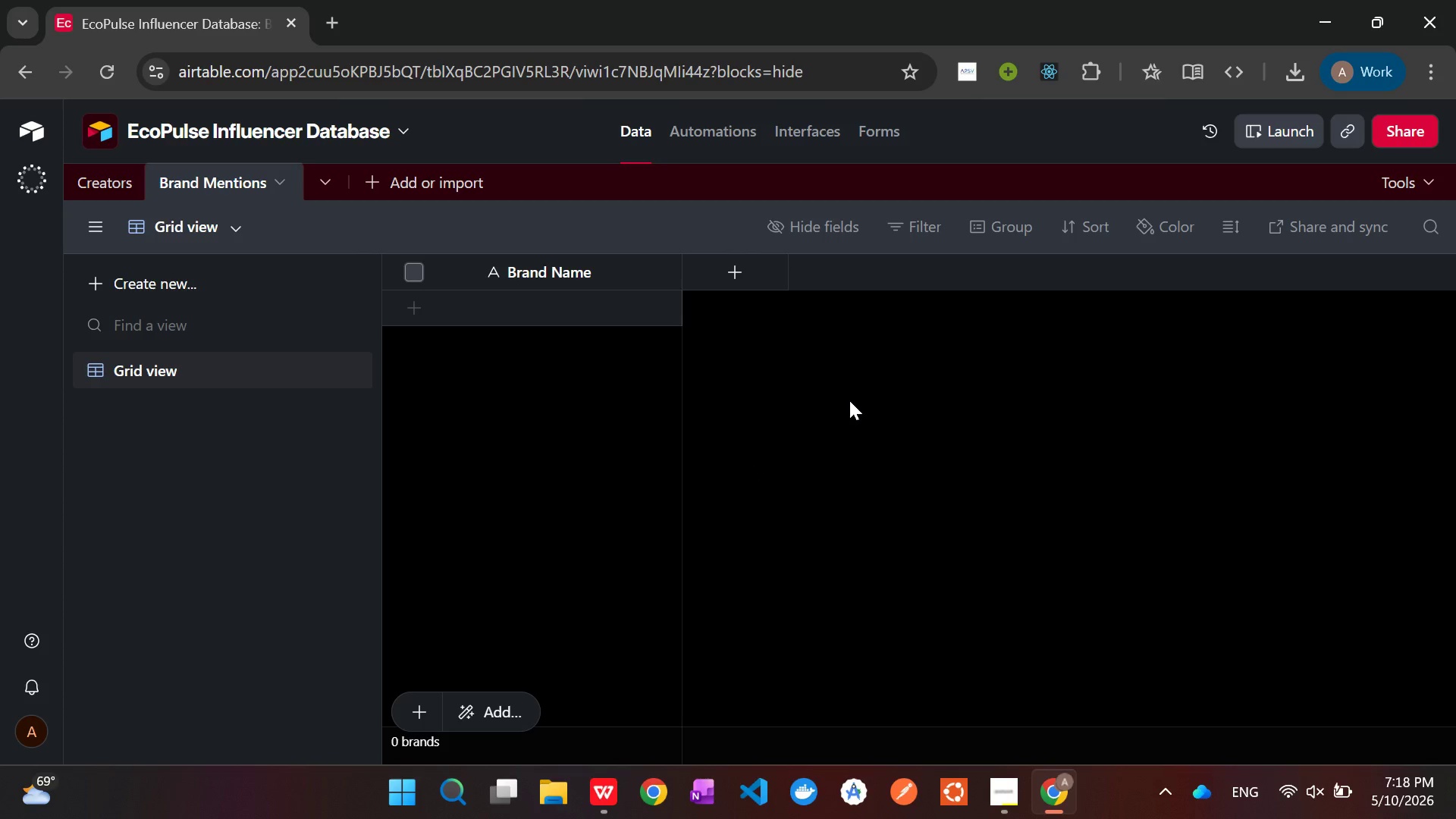 
left_click([486, 316])
 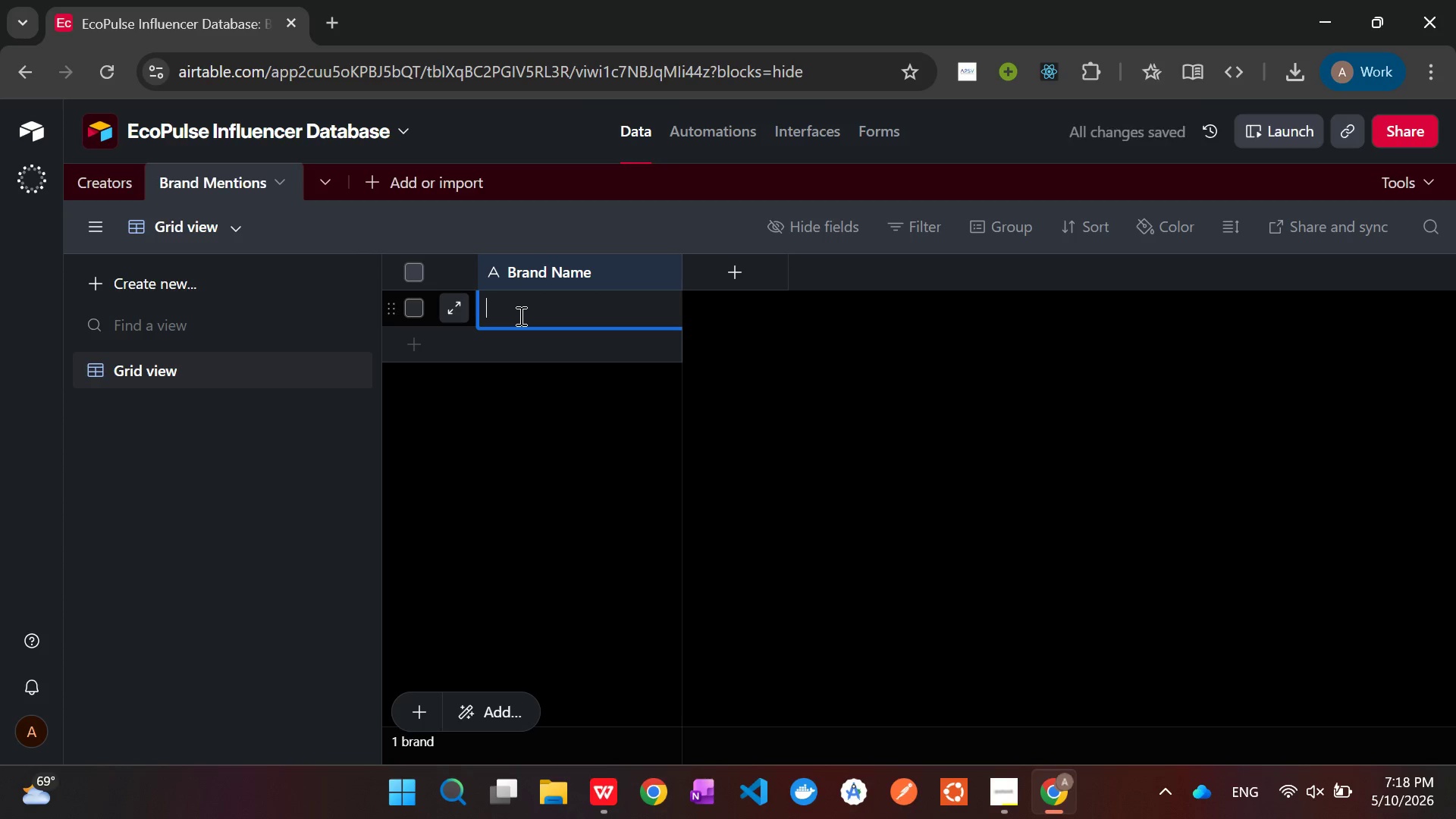 
type(Eco )
key(Backspace)
type(Home)
 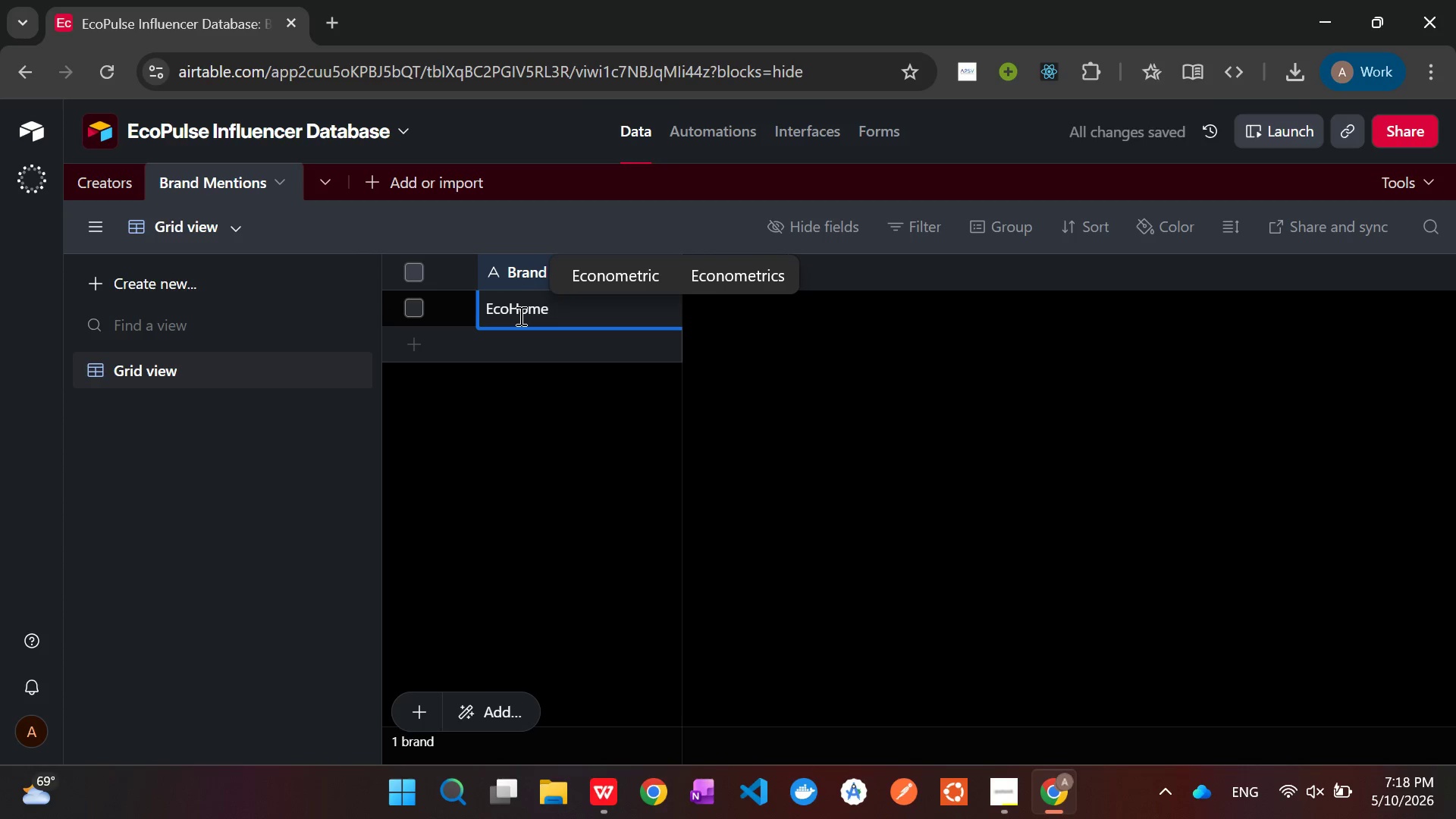 
left_click([407, 347])
 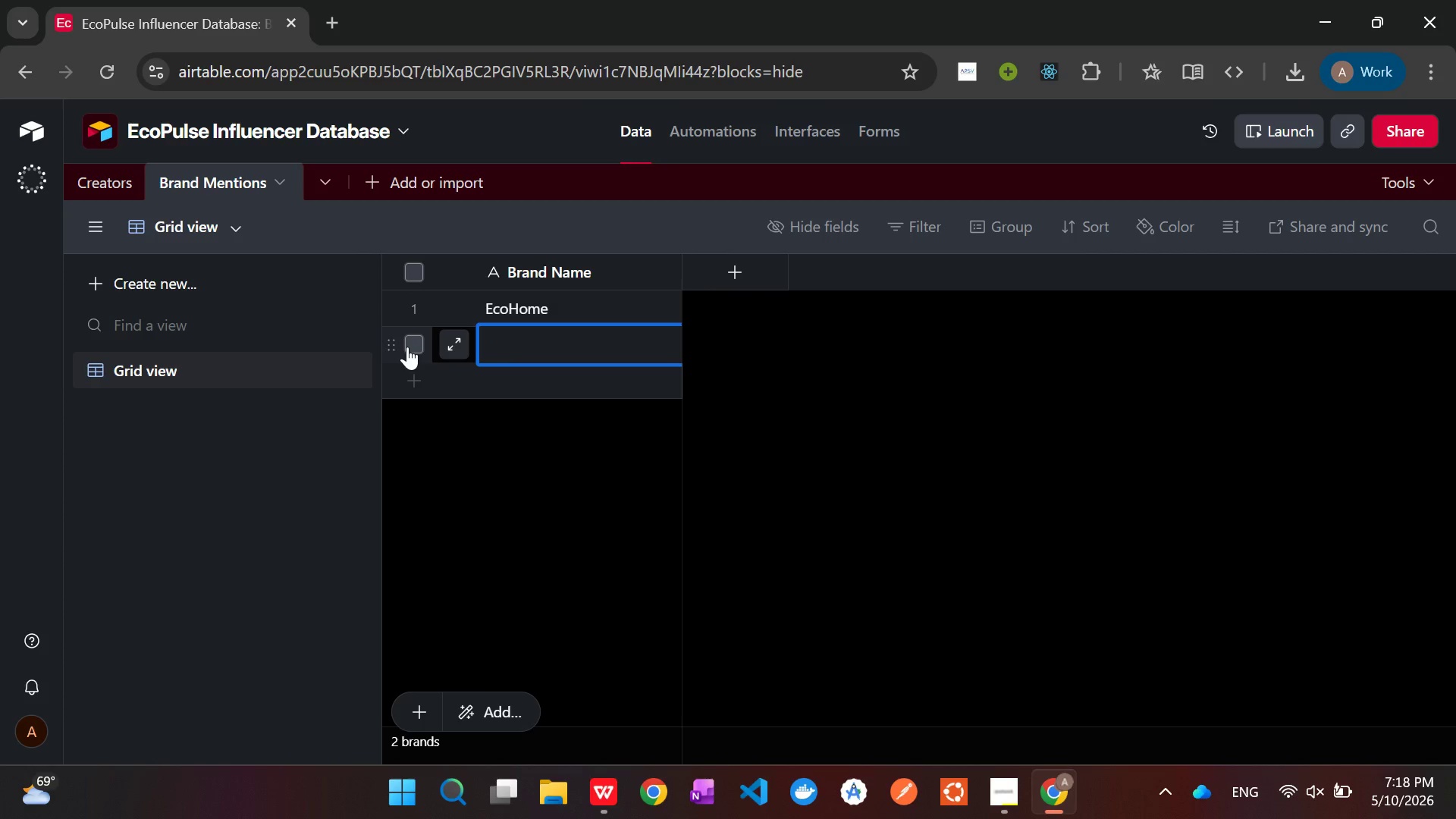 
type(GreenLife)
 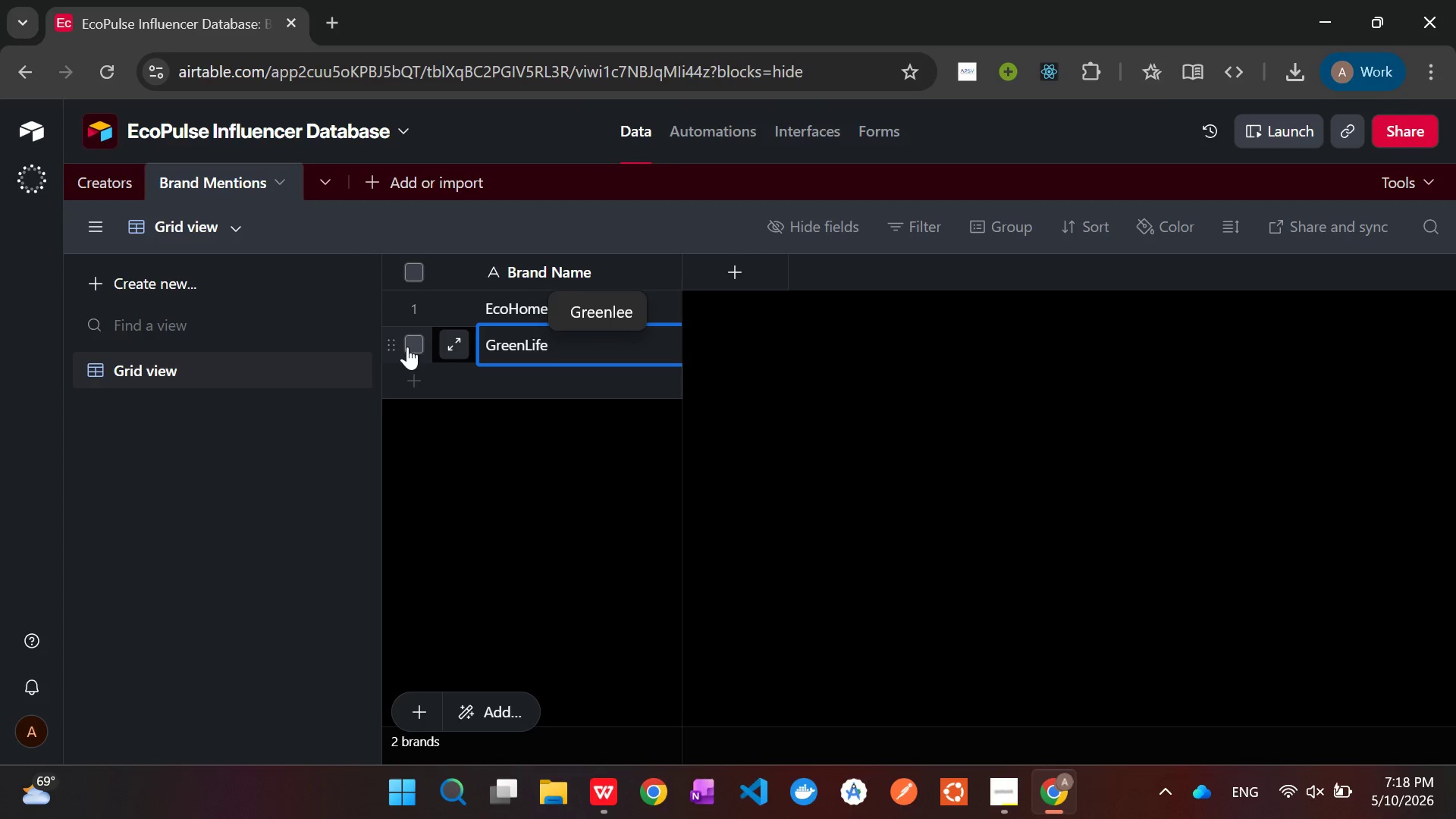 
left_click([404, 383])
 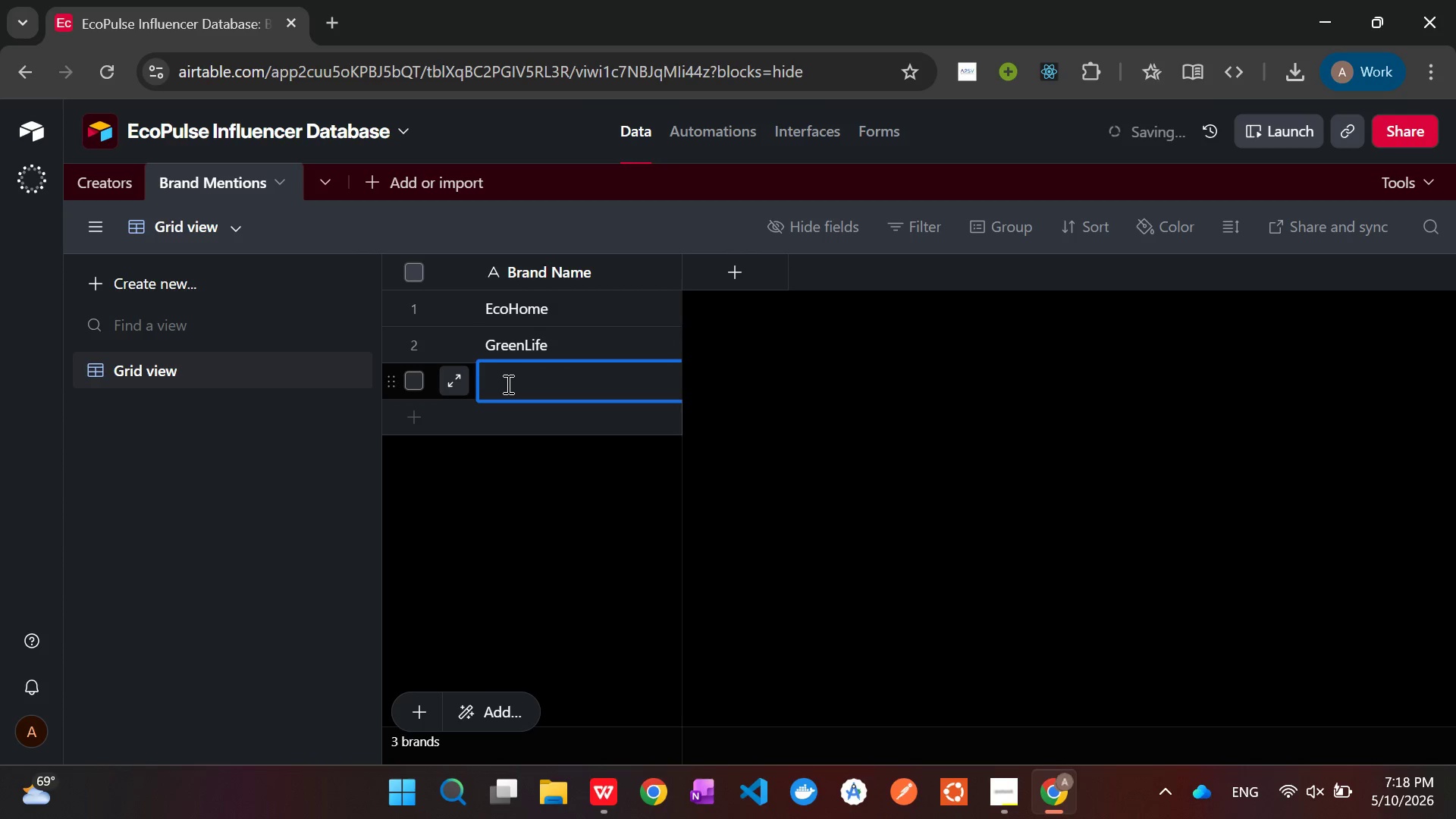 
type(Pure B)
key(Backspace)
key(Backspace)
type(Basics)
 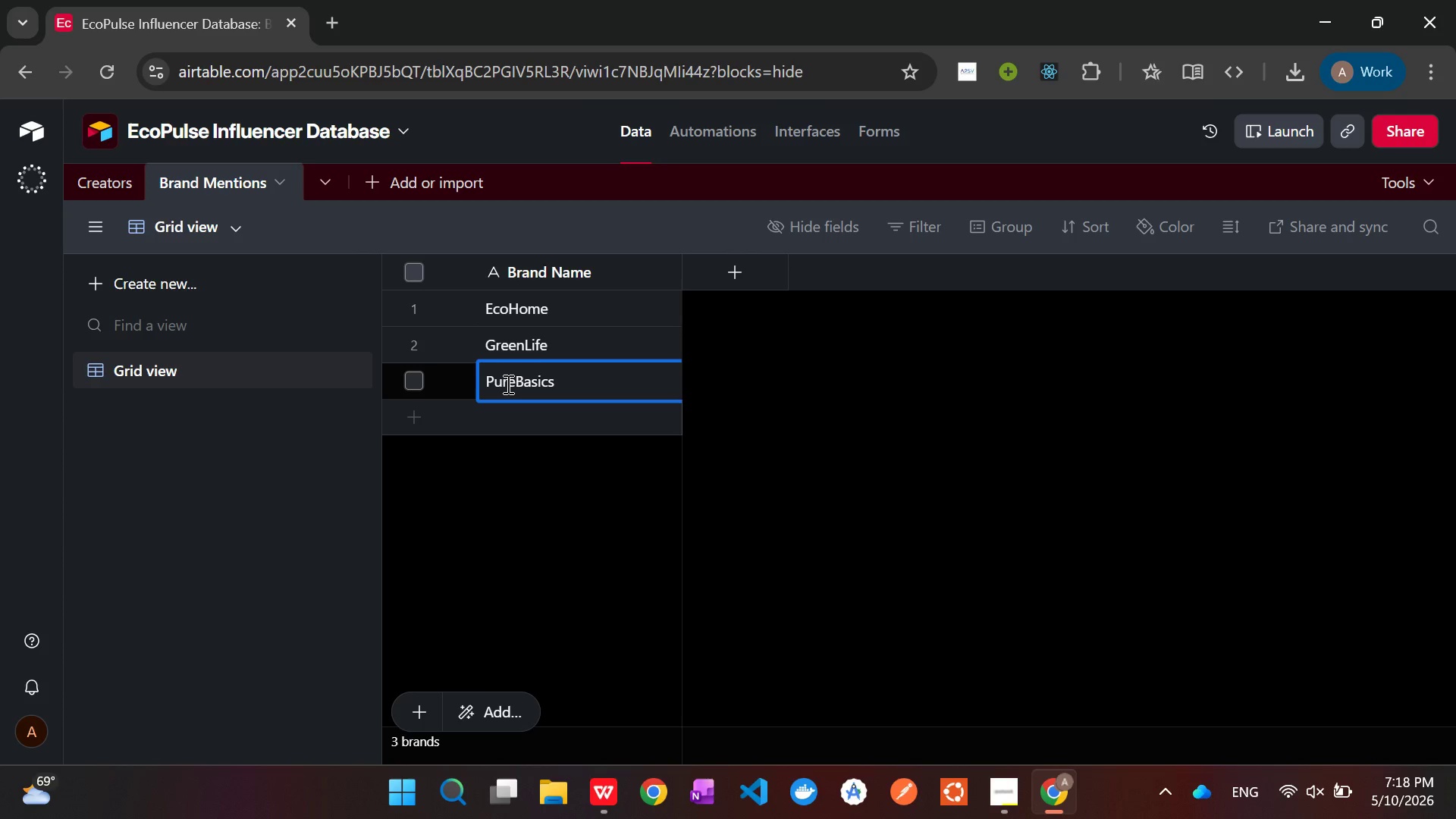 
left_click([542, 506])
 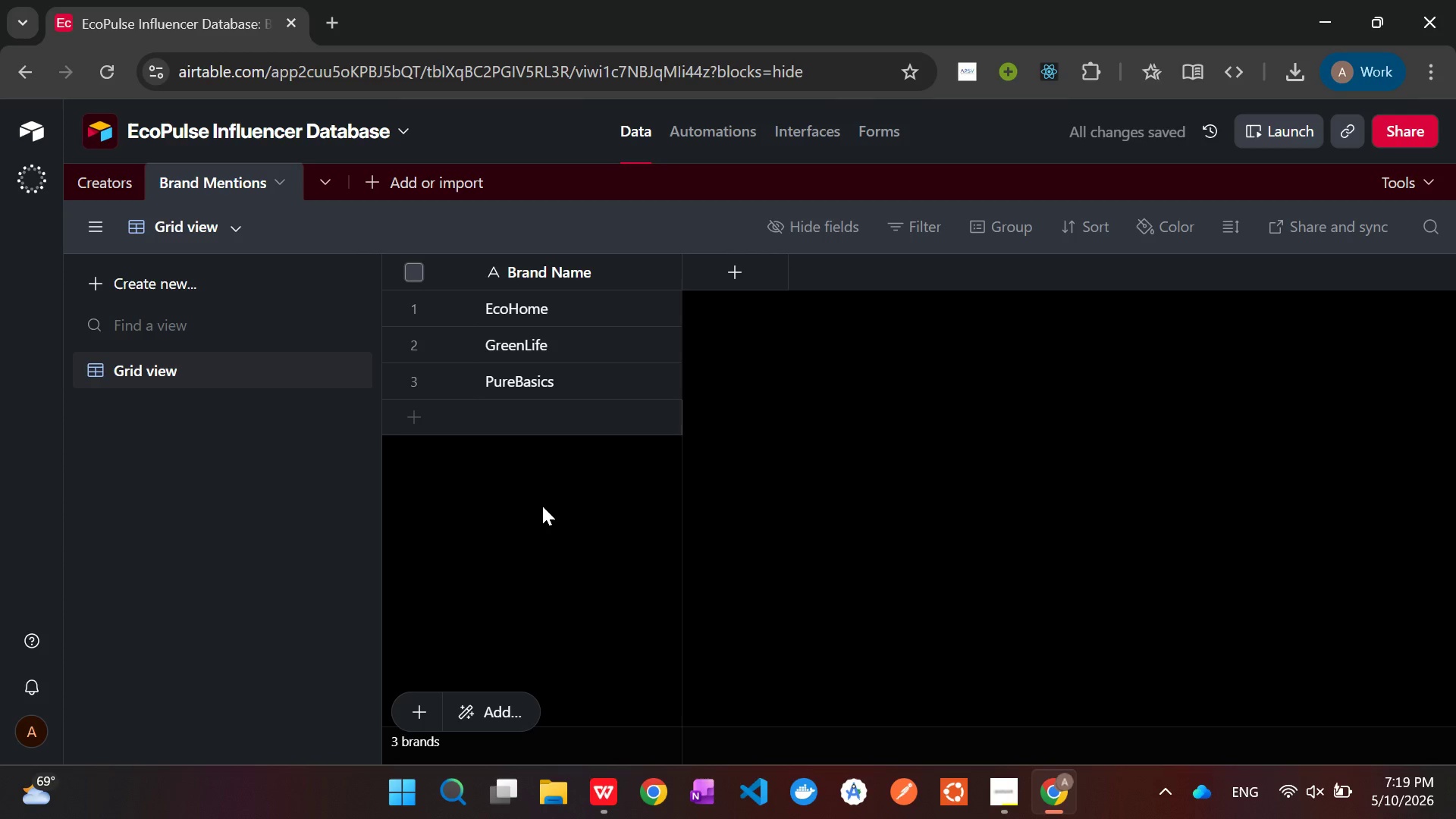 
wait(6.56)
 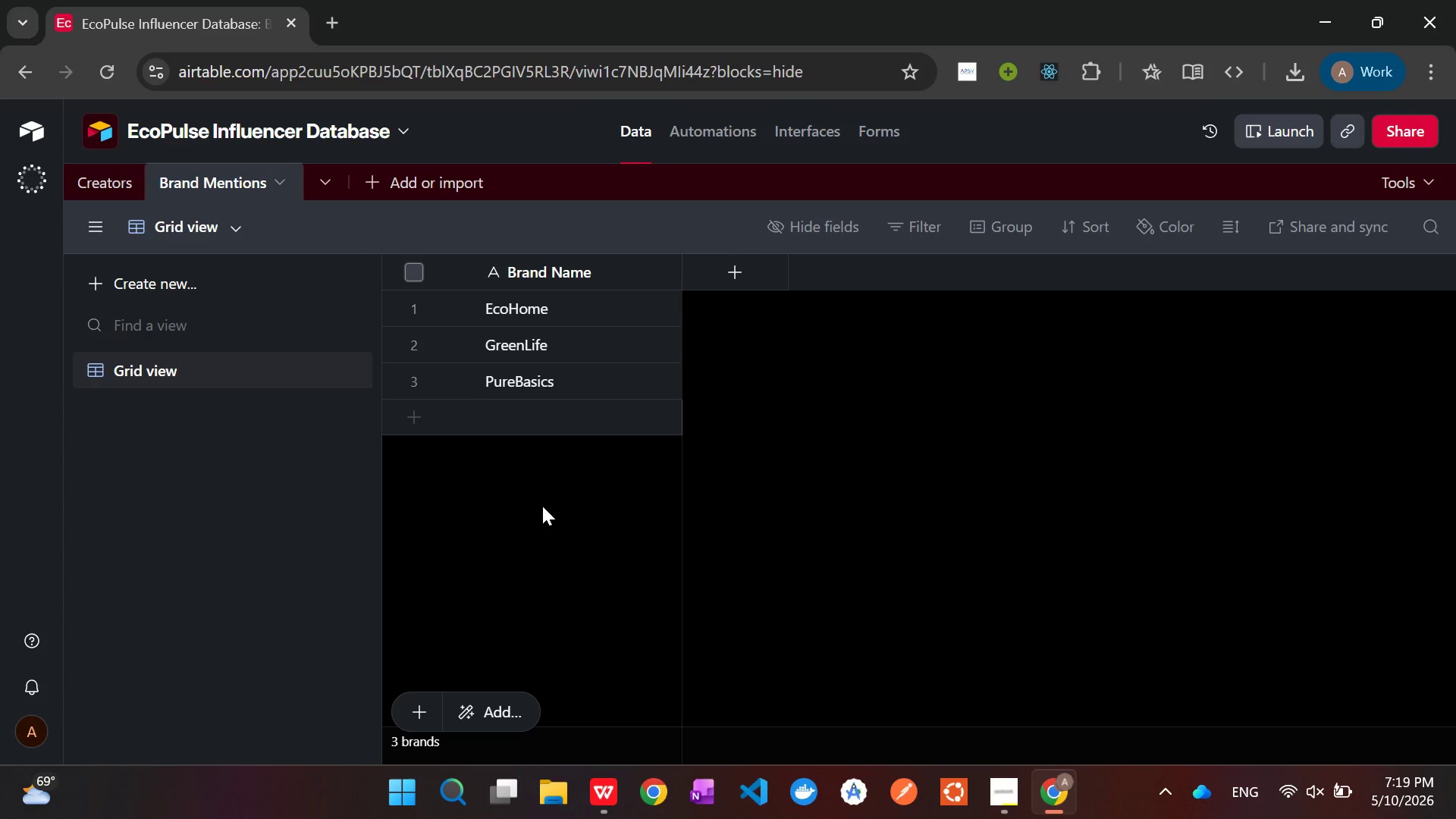 
left_click([104, 190])
 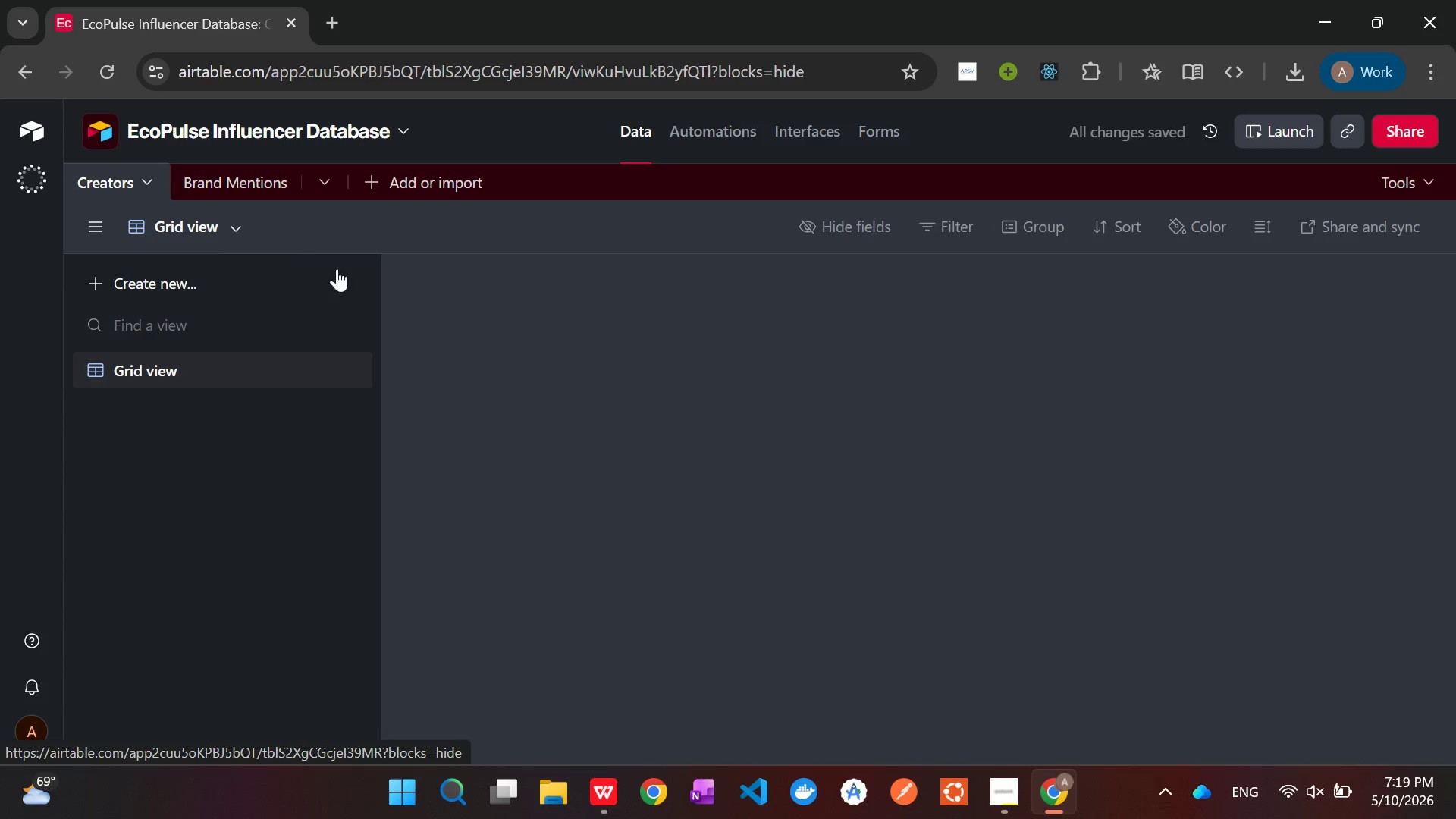 
mouse_move([504, 351])
 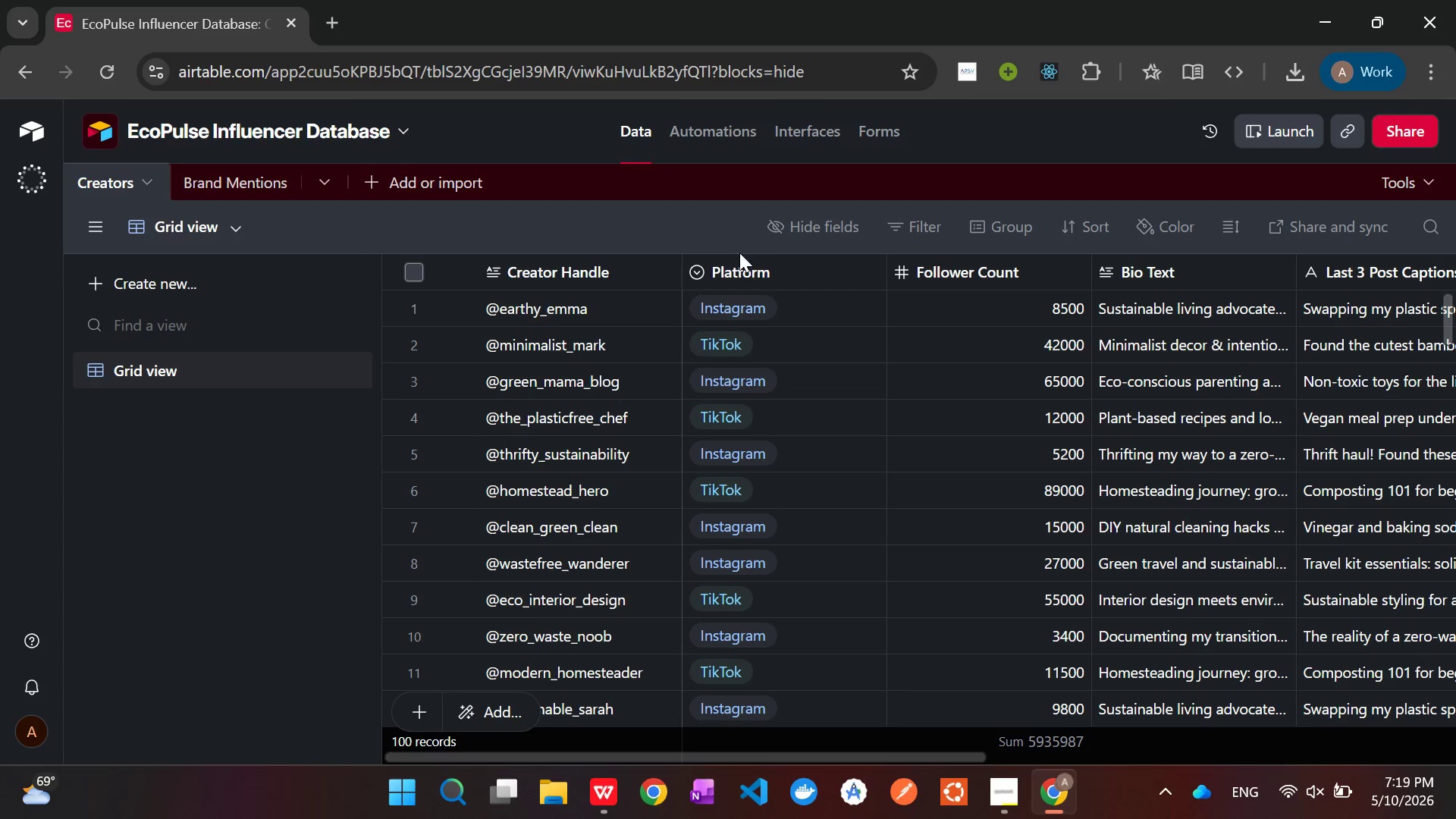 
mouse_move([859, 300])
 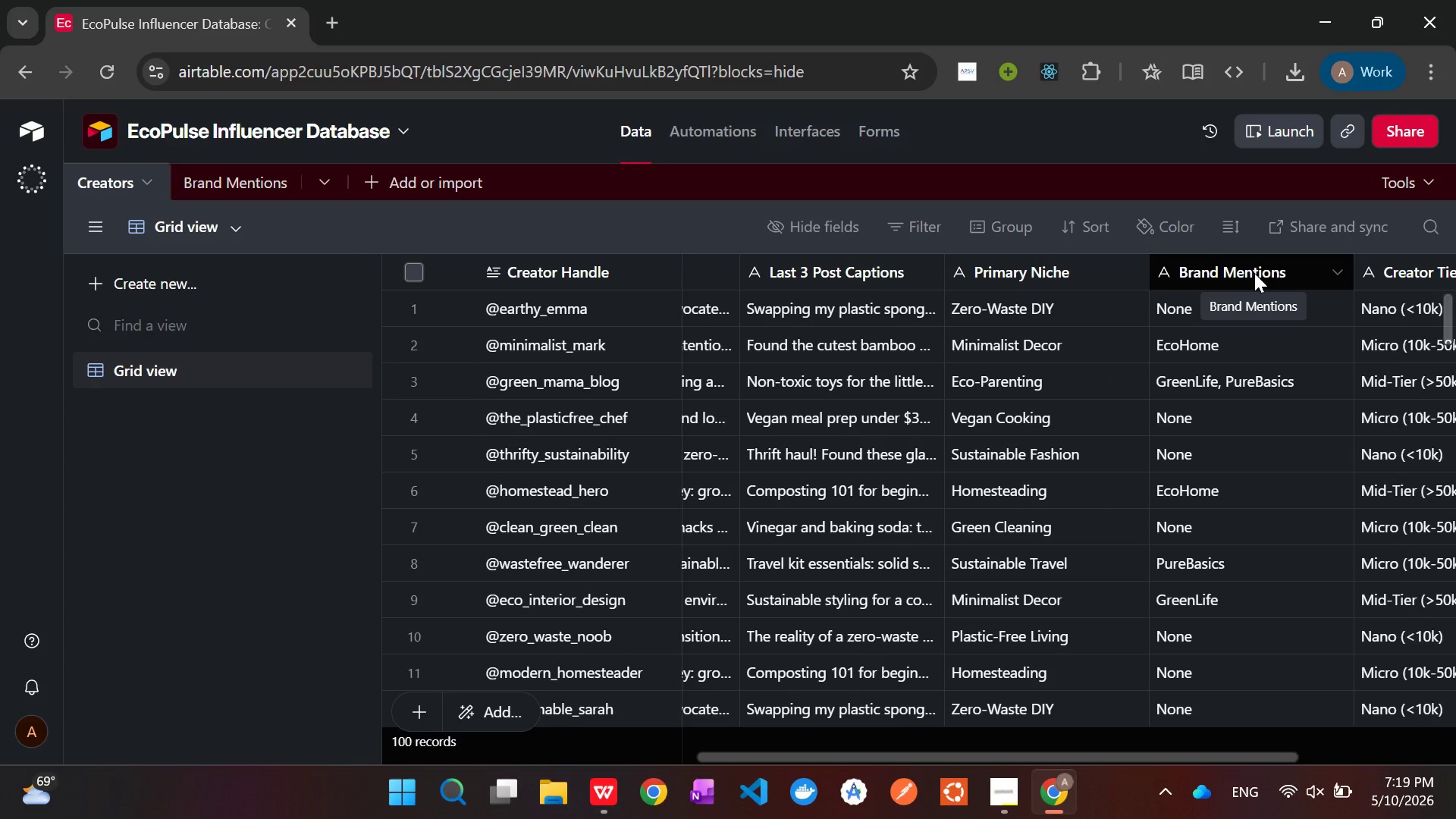 
wait(6.47)
 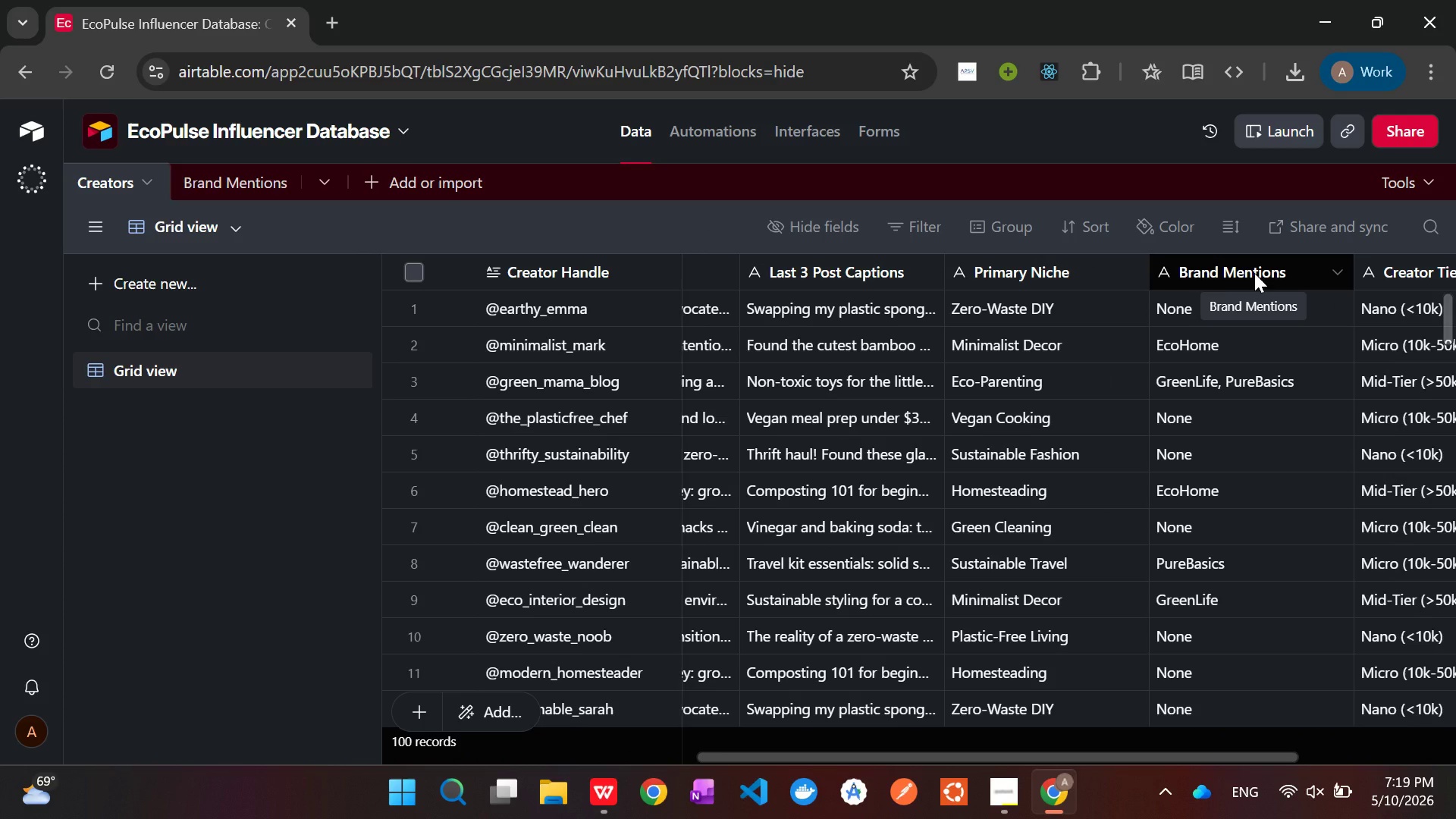 
right_click([1254, 273])
 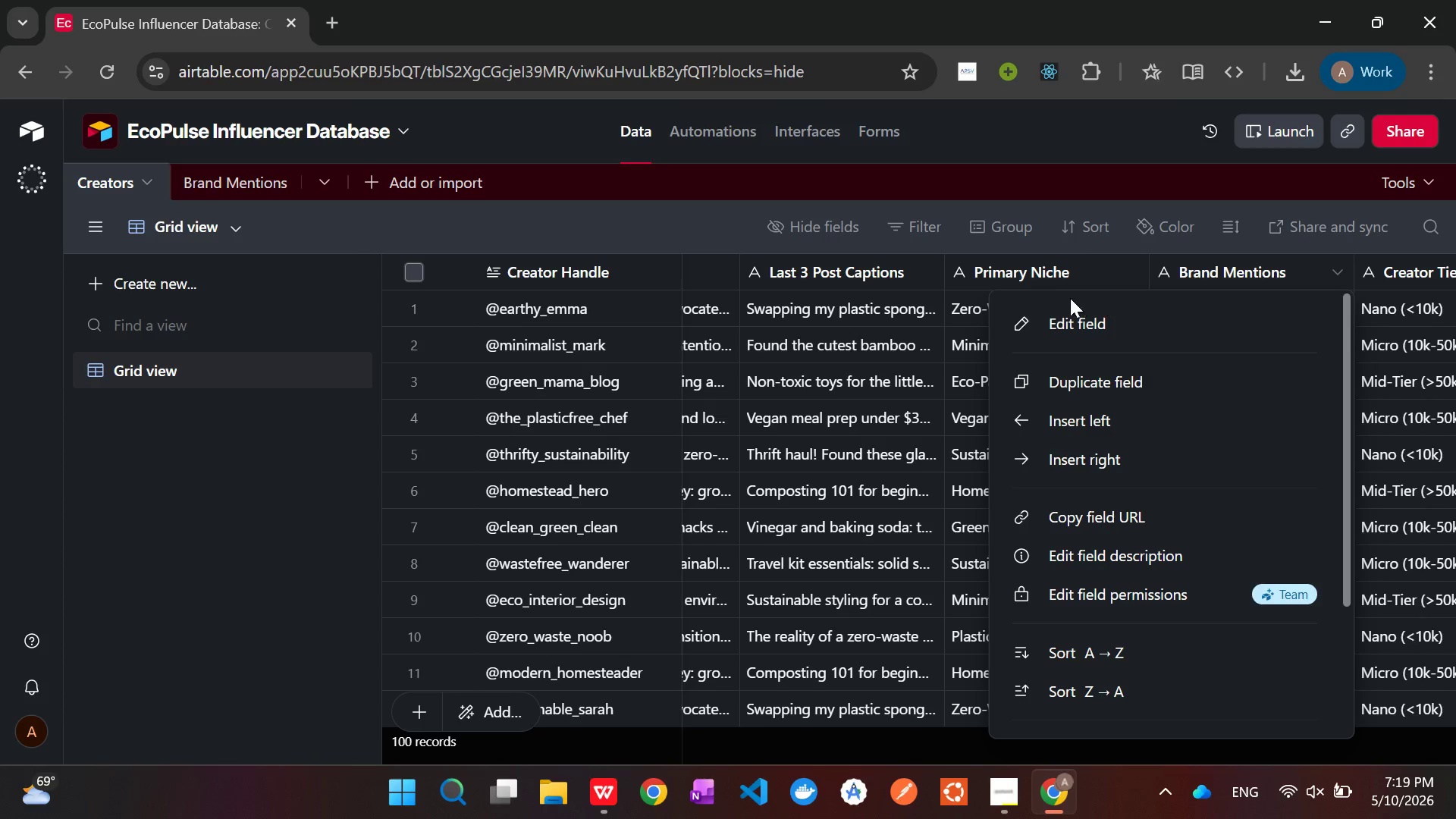 
left_click([1078, 326])
 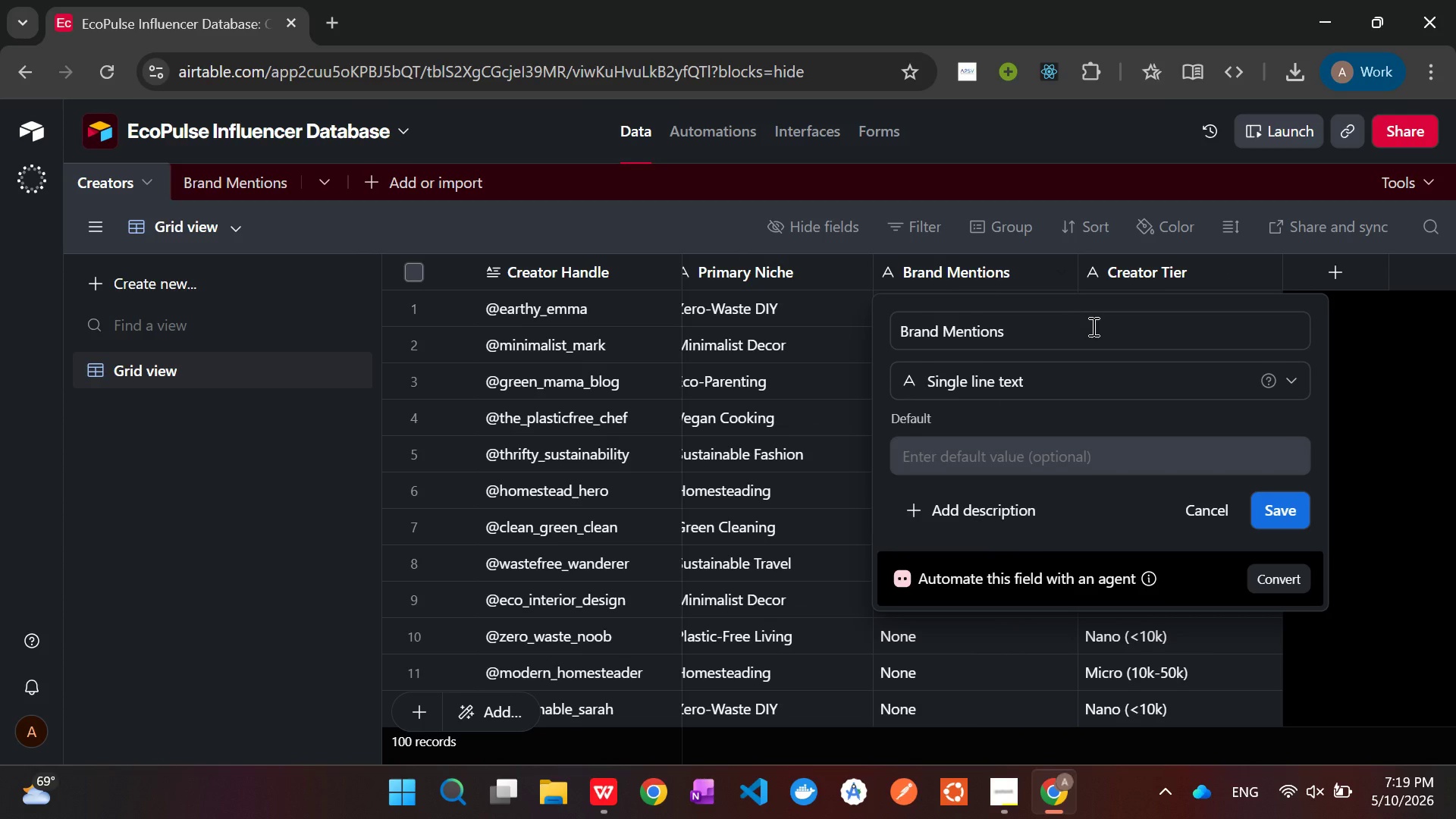 
wait(16.62)
 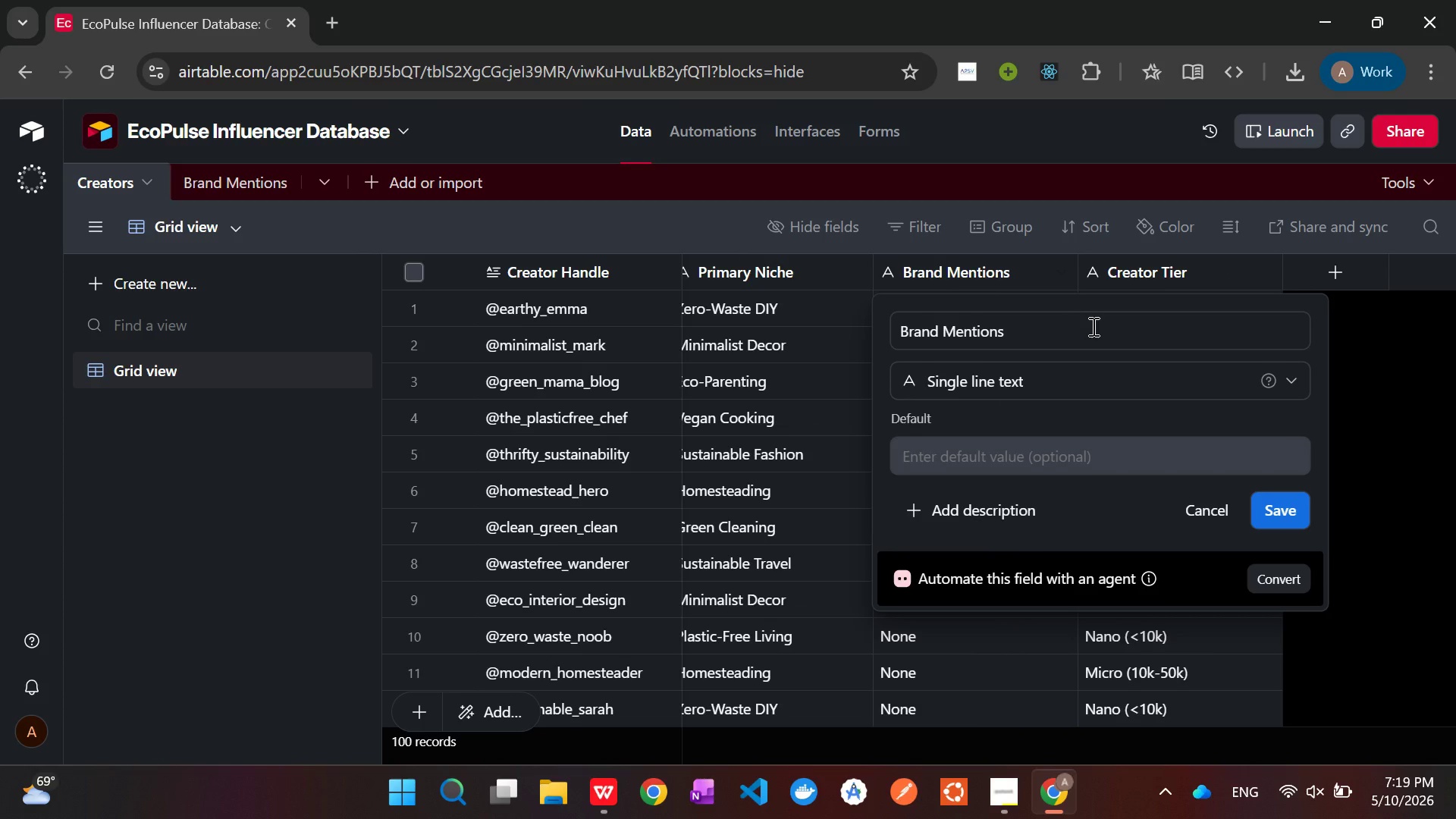 
left_click([1059, 374])
 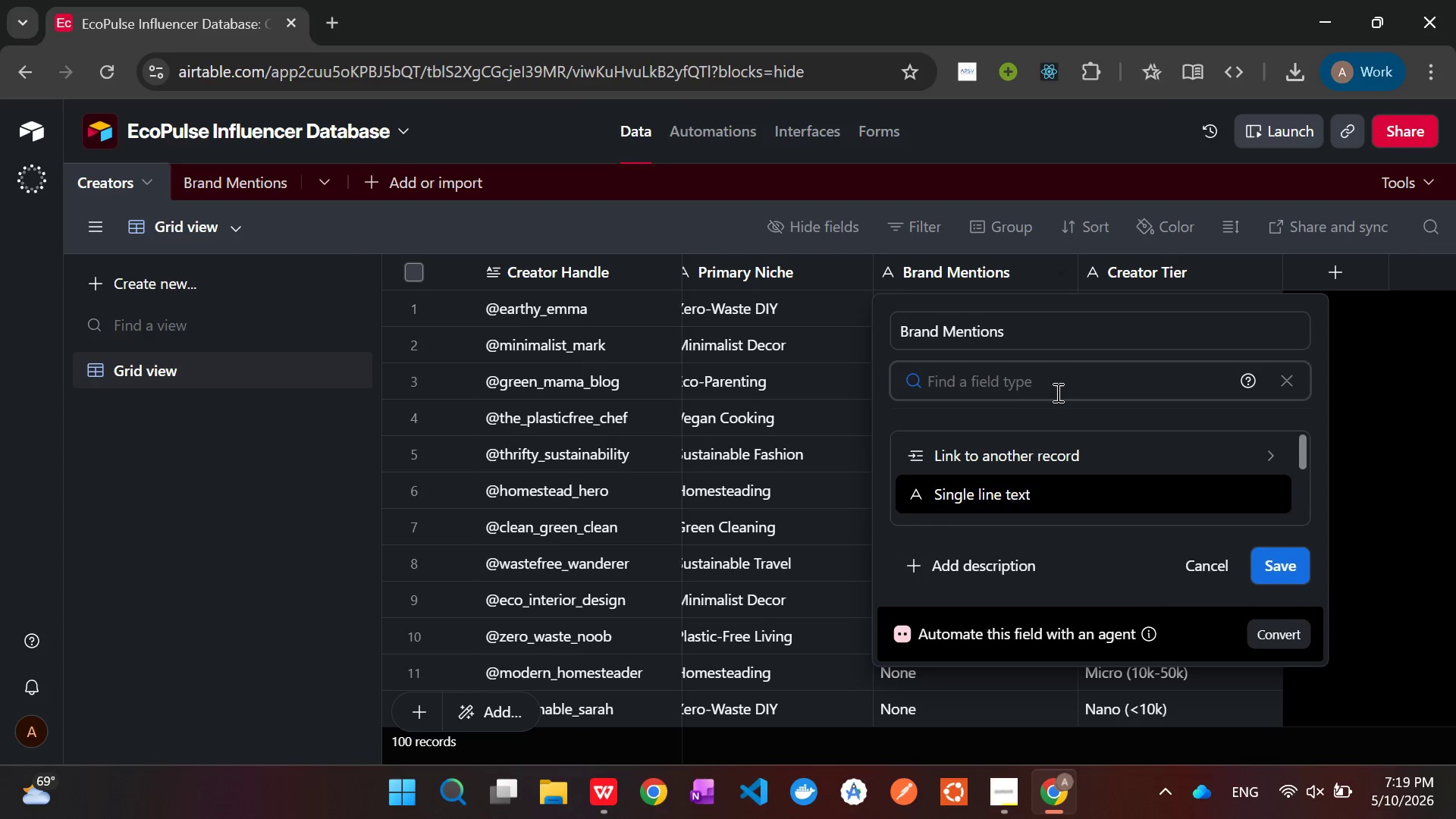 
mouse_move([1050, 468])
 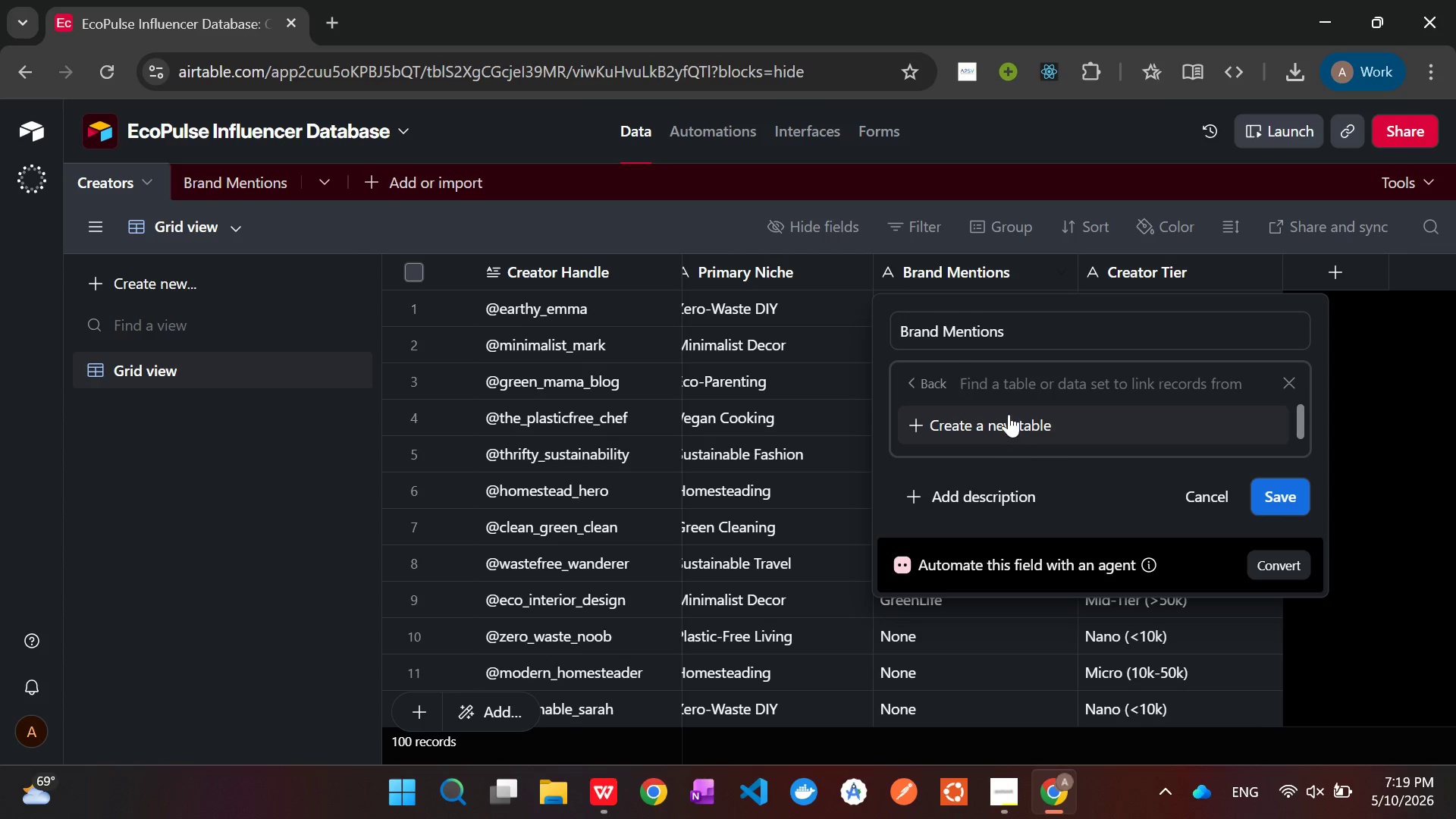 
scroll: coordinate [1004, 423], scroll_direction: down, amount: 2.0
 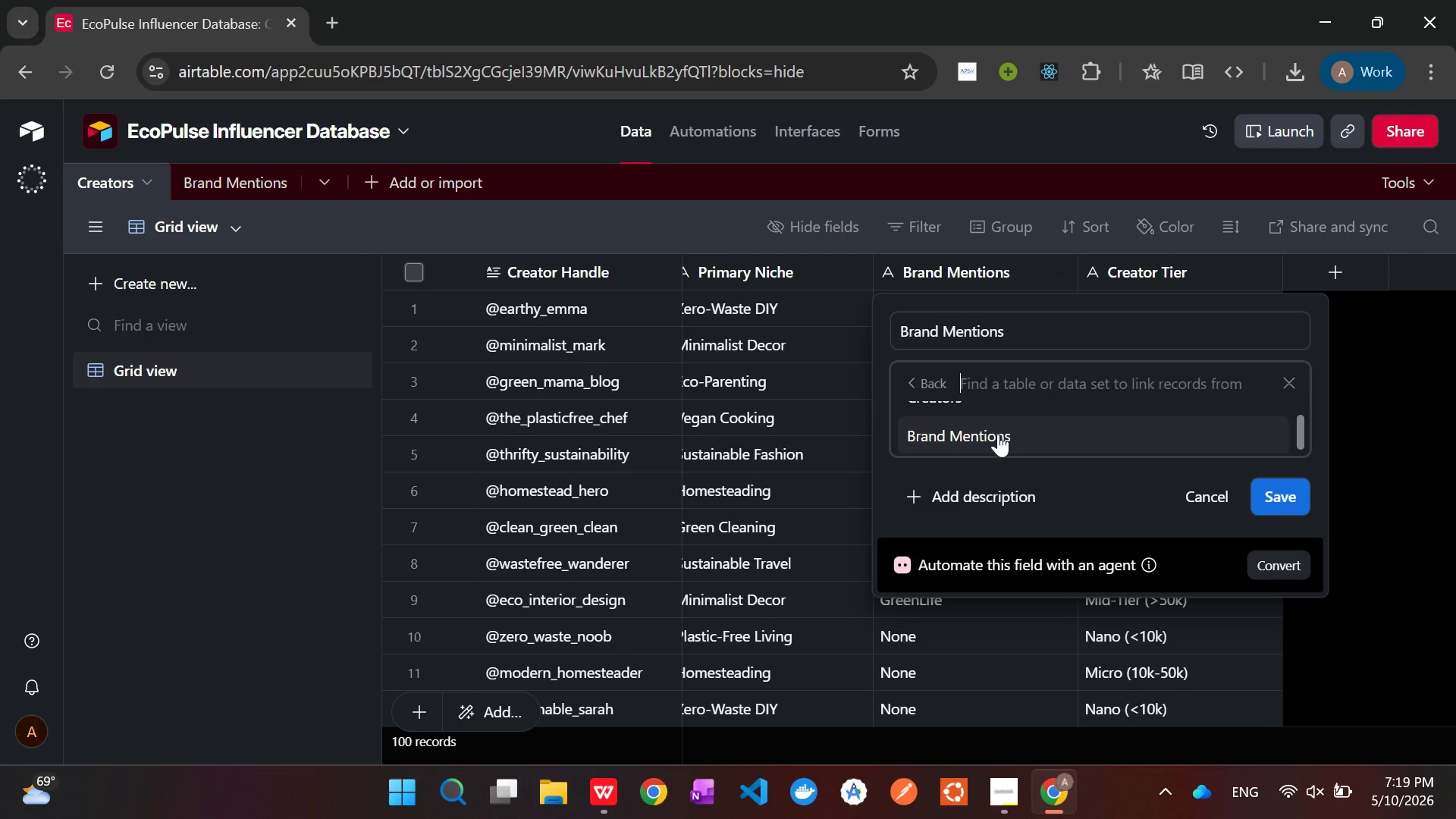 
left_click([998, 434])
 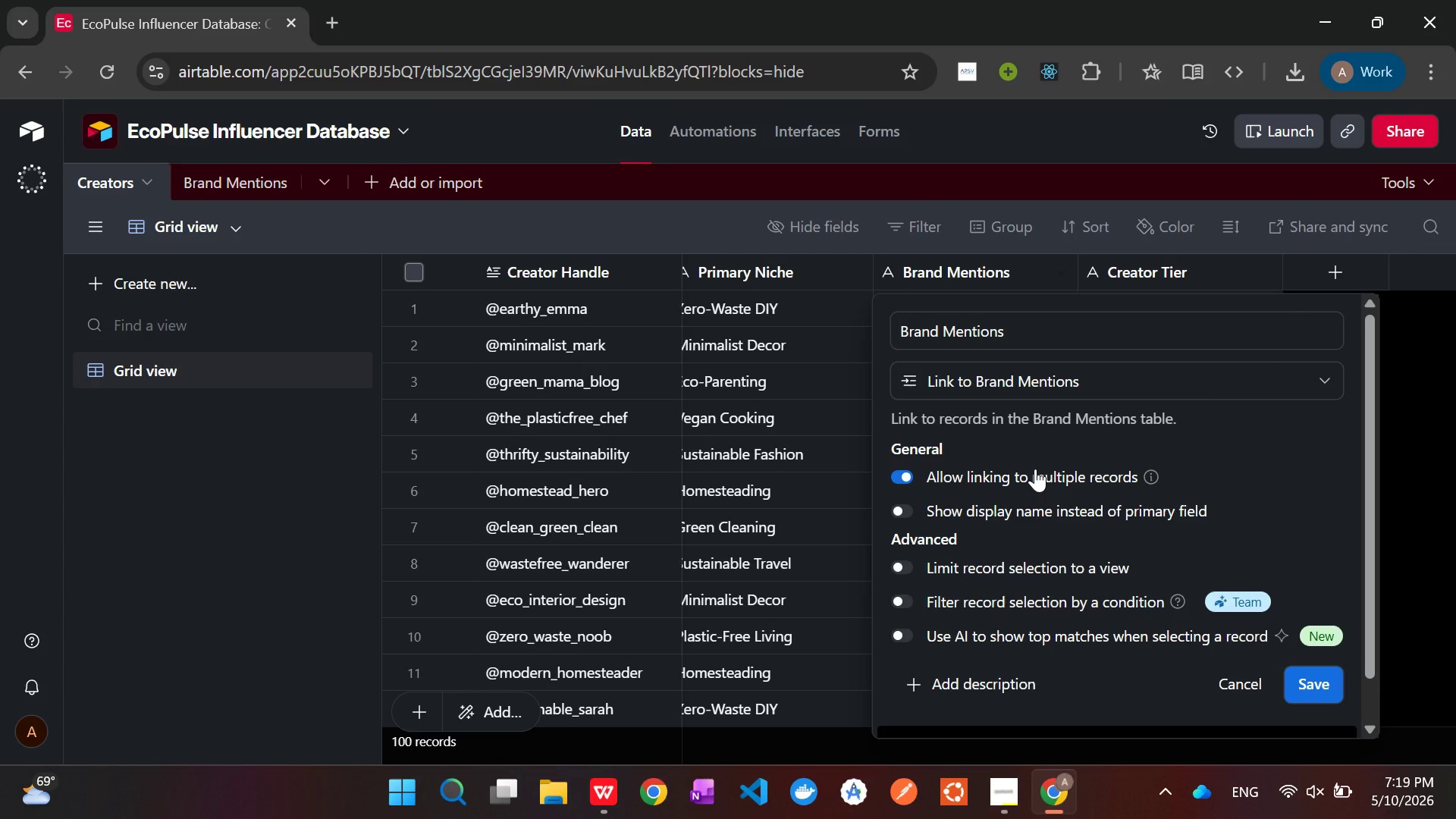 
wait(14.91)
 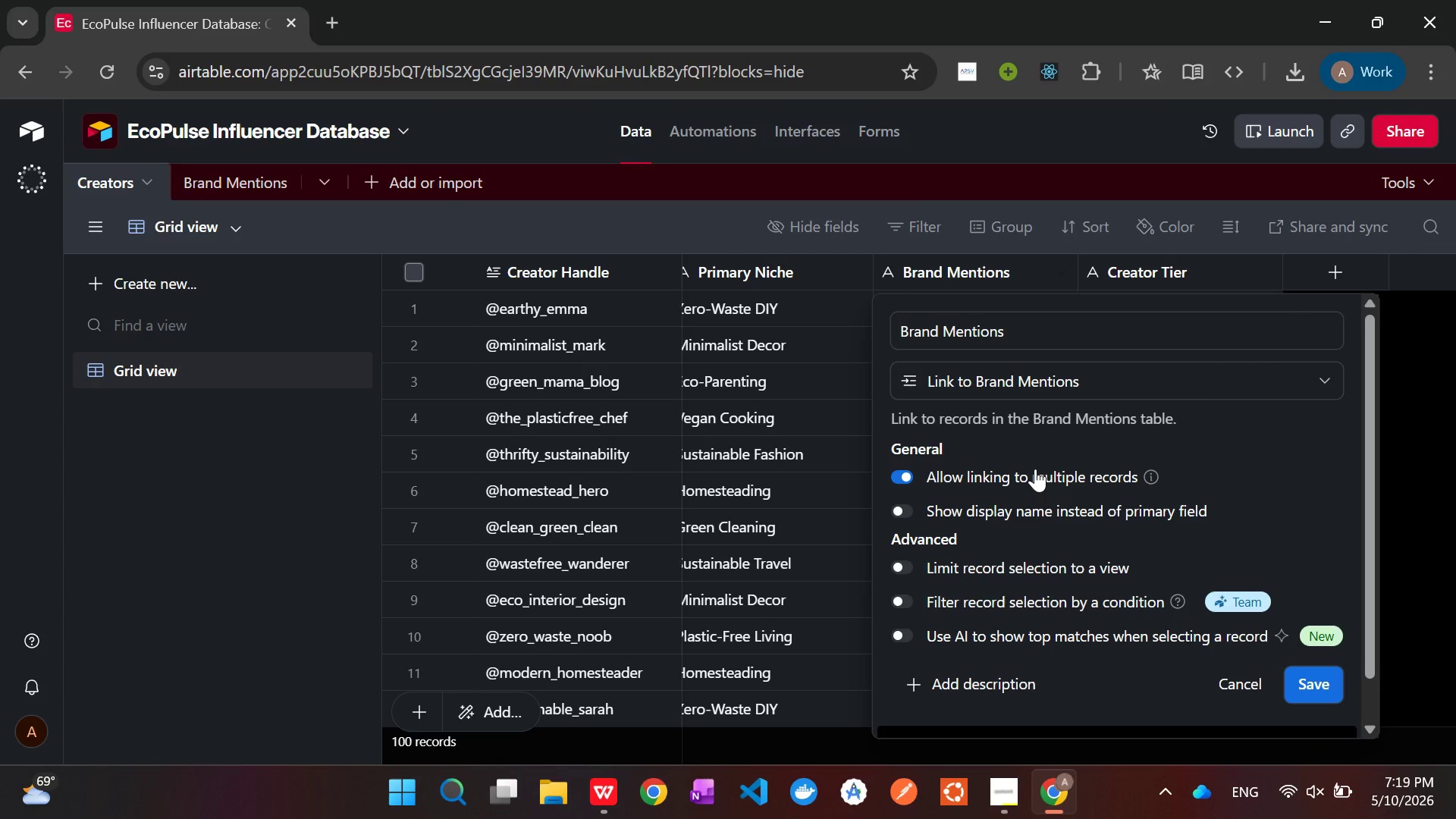 
left_click([1316, 686])
 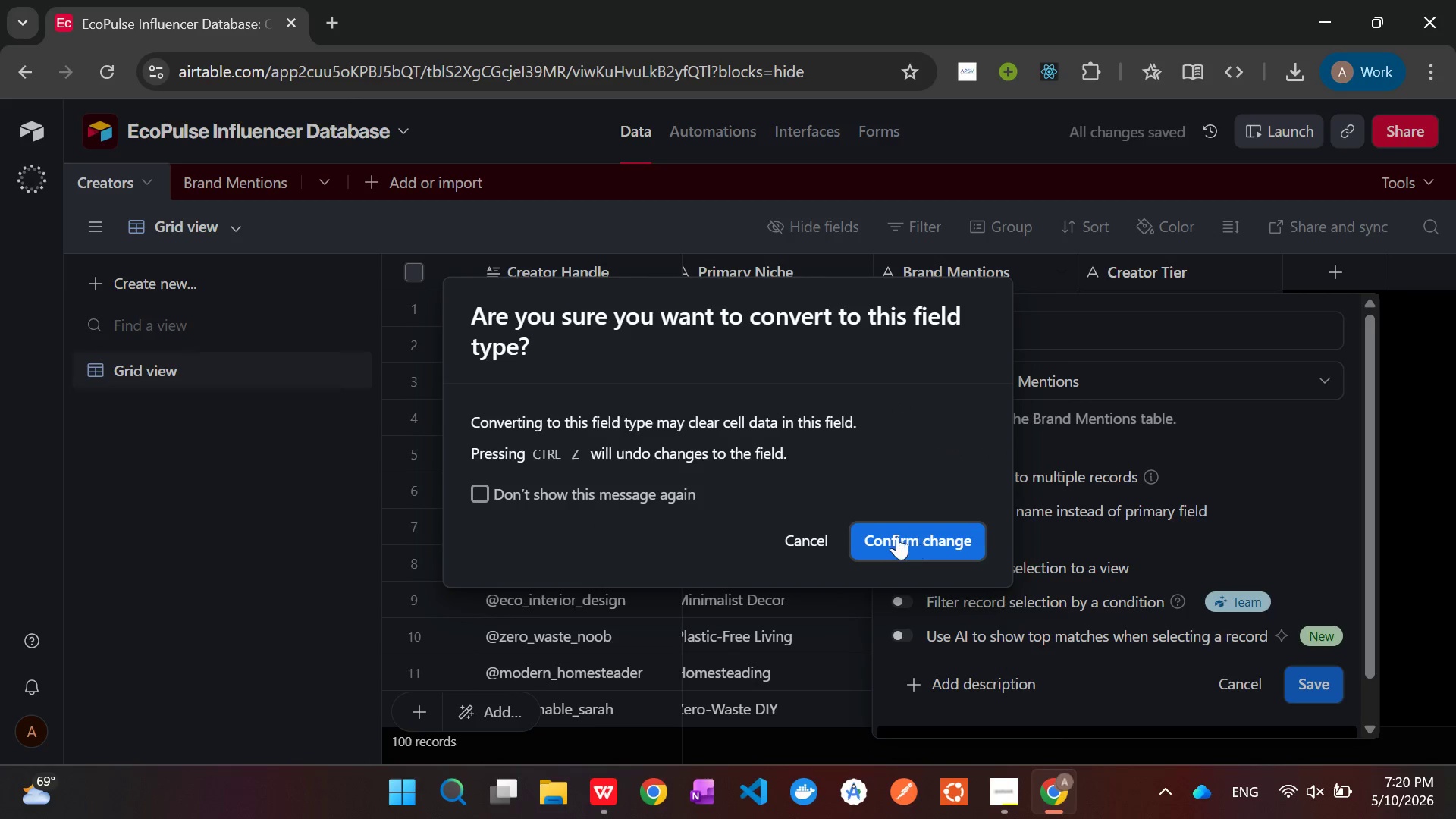 
left_click([890, 537])
 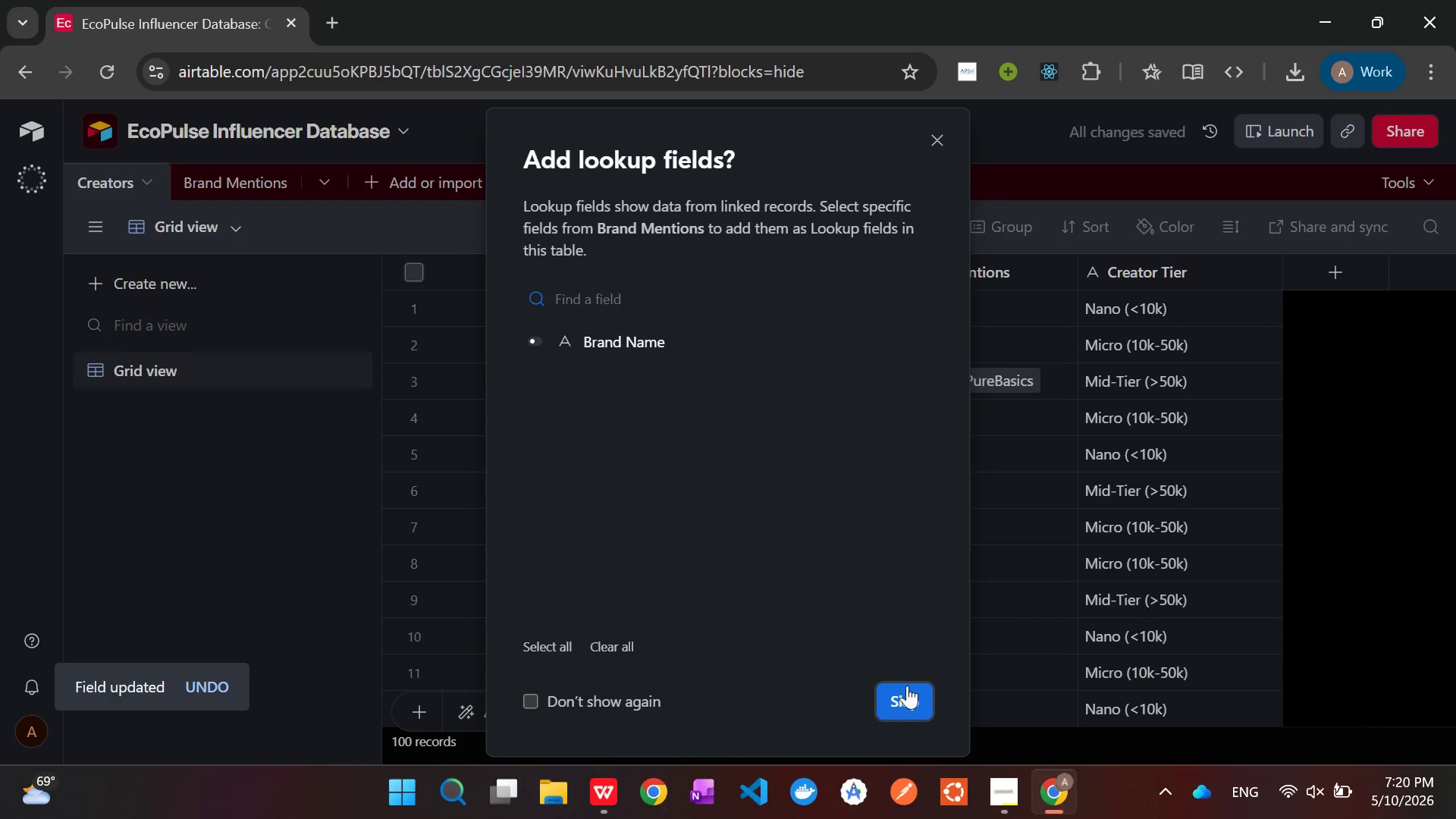 
left_click([904, 703])
 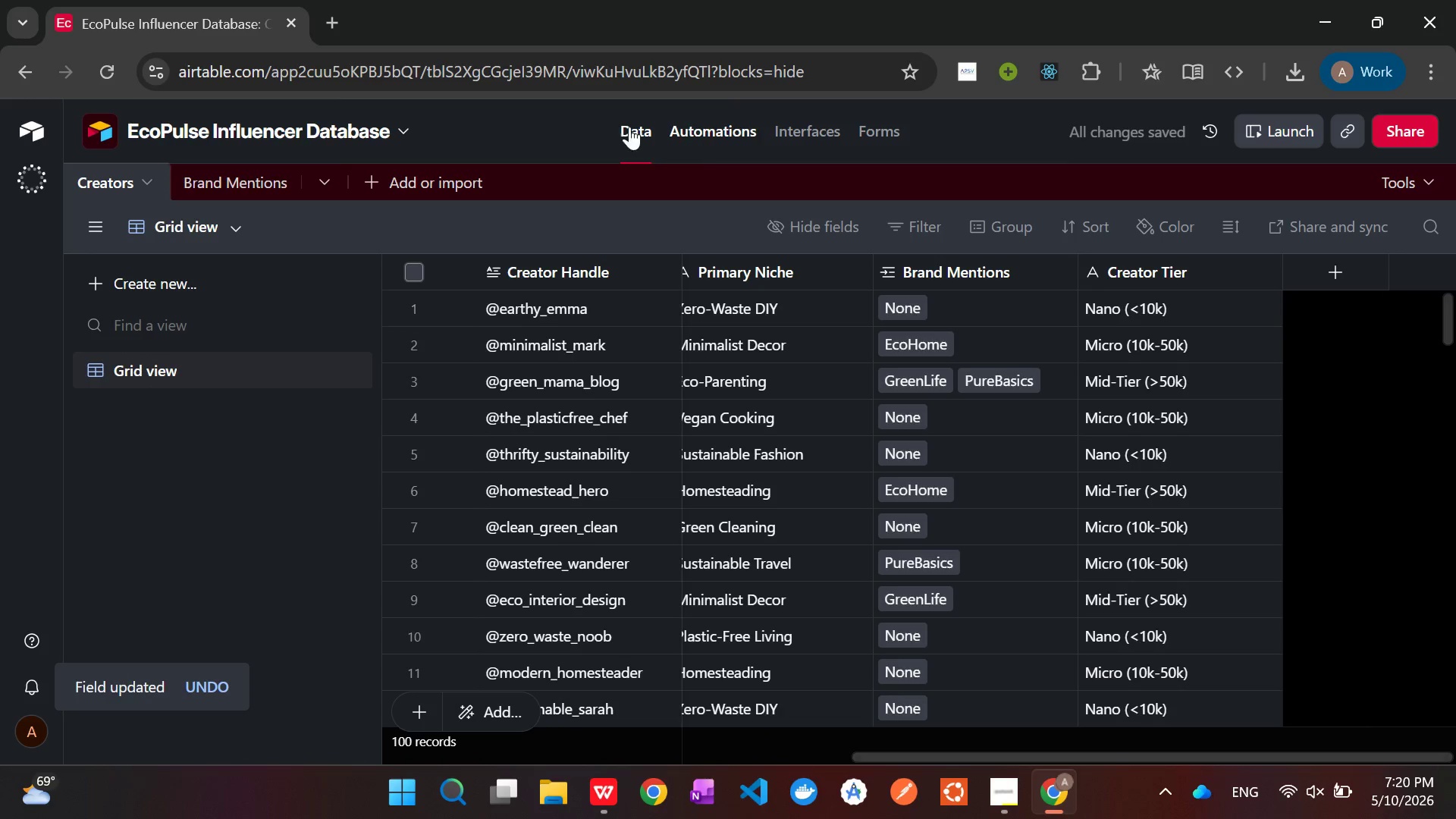 
left_click([247, 181])
 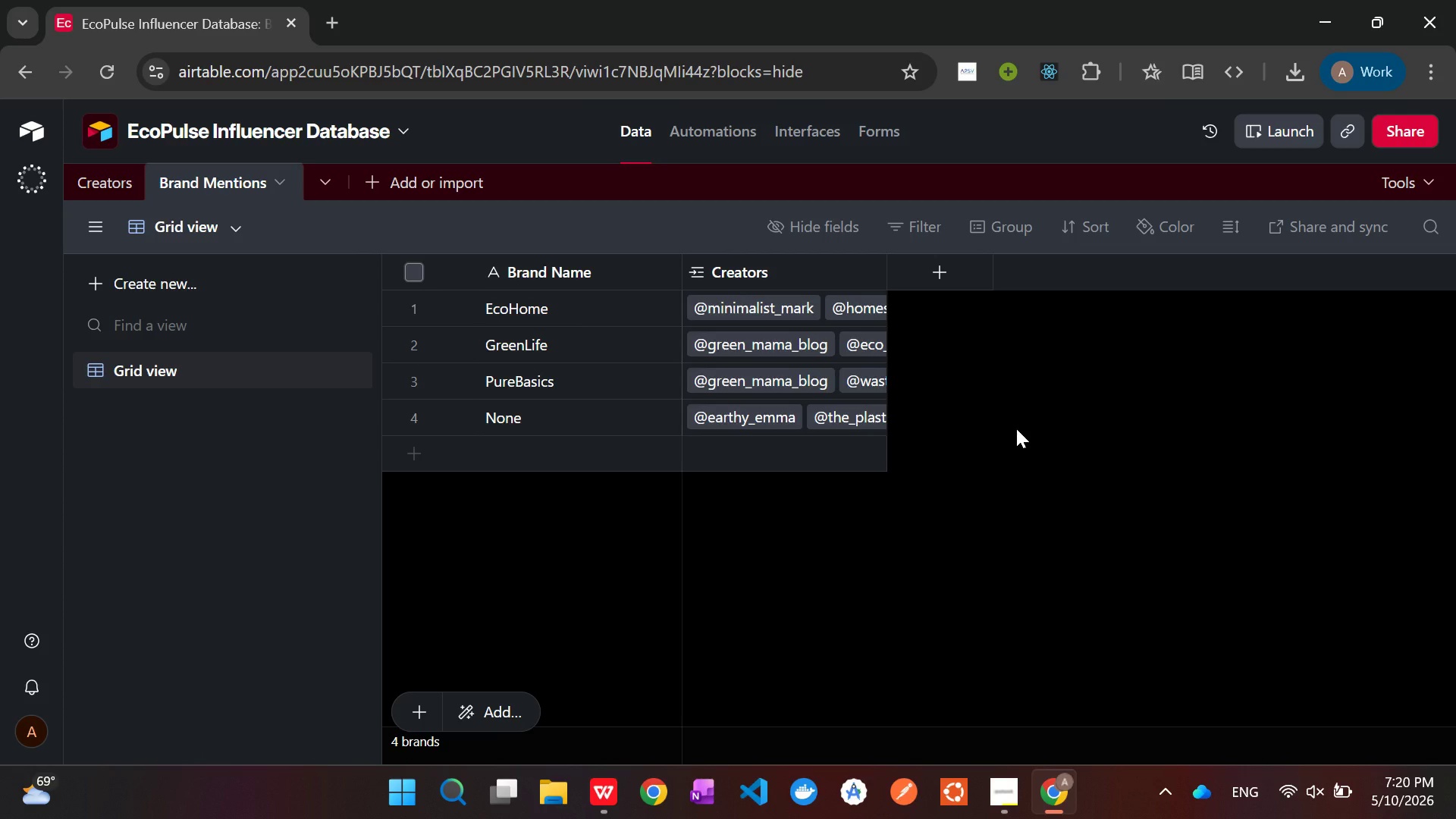 
wait(14.78)
 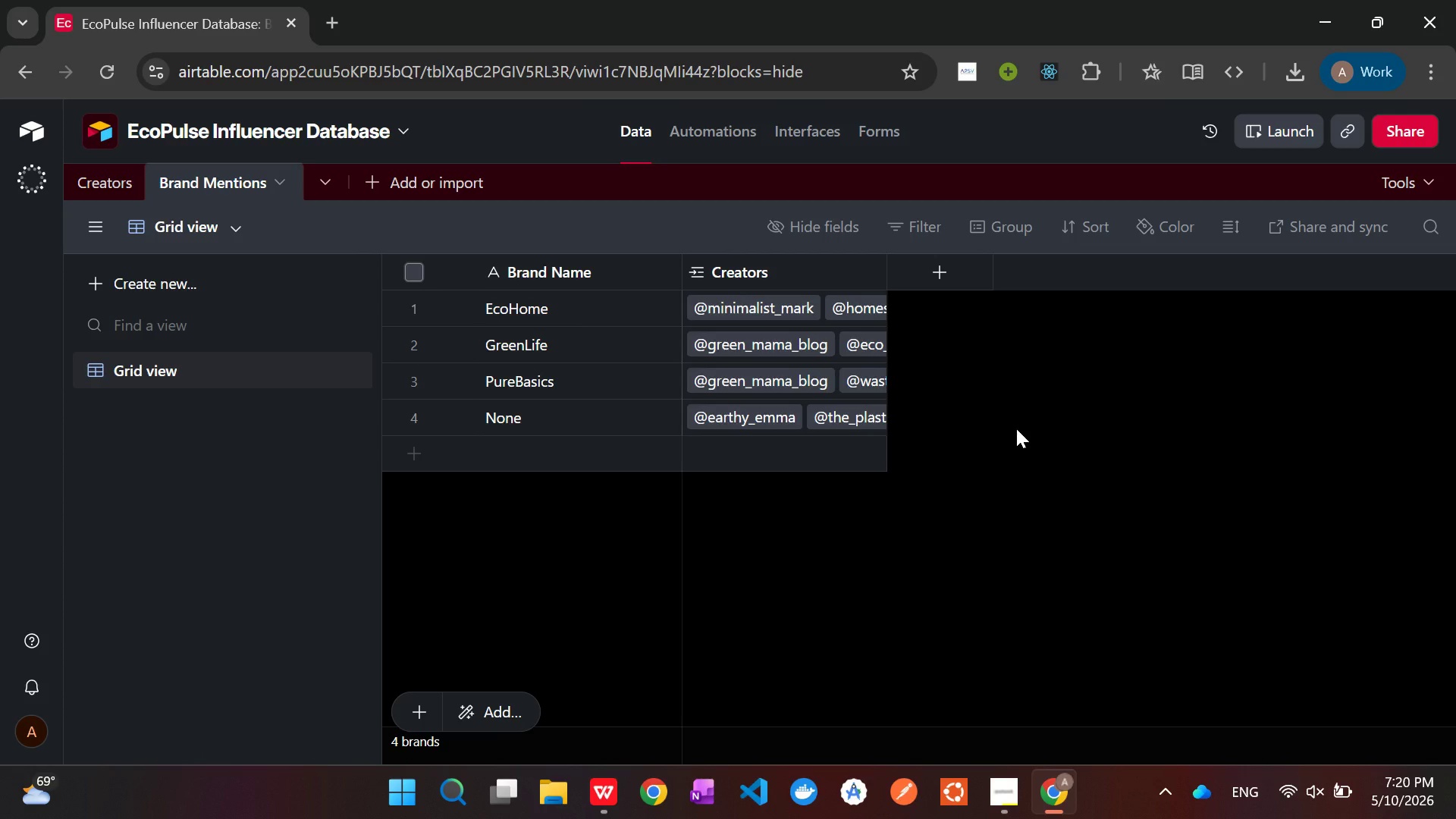 
left_click([95, 176])
 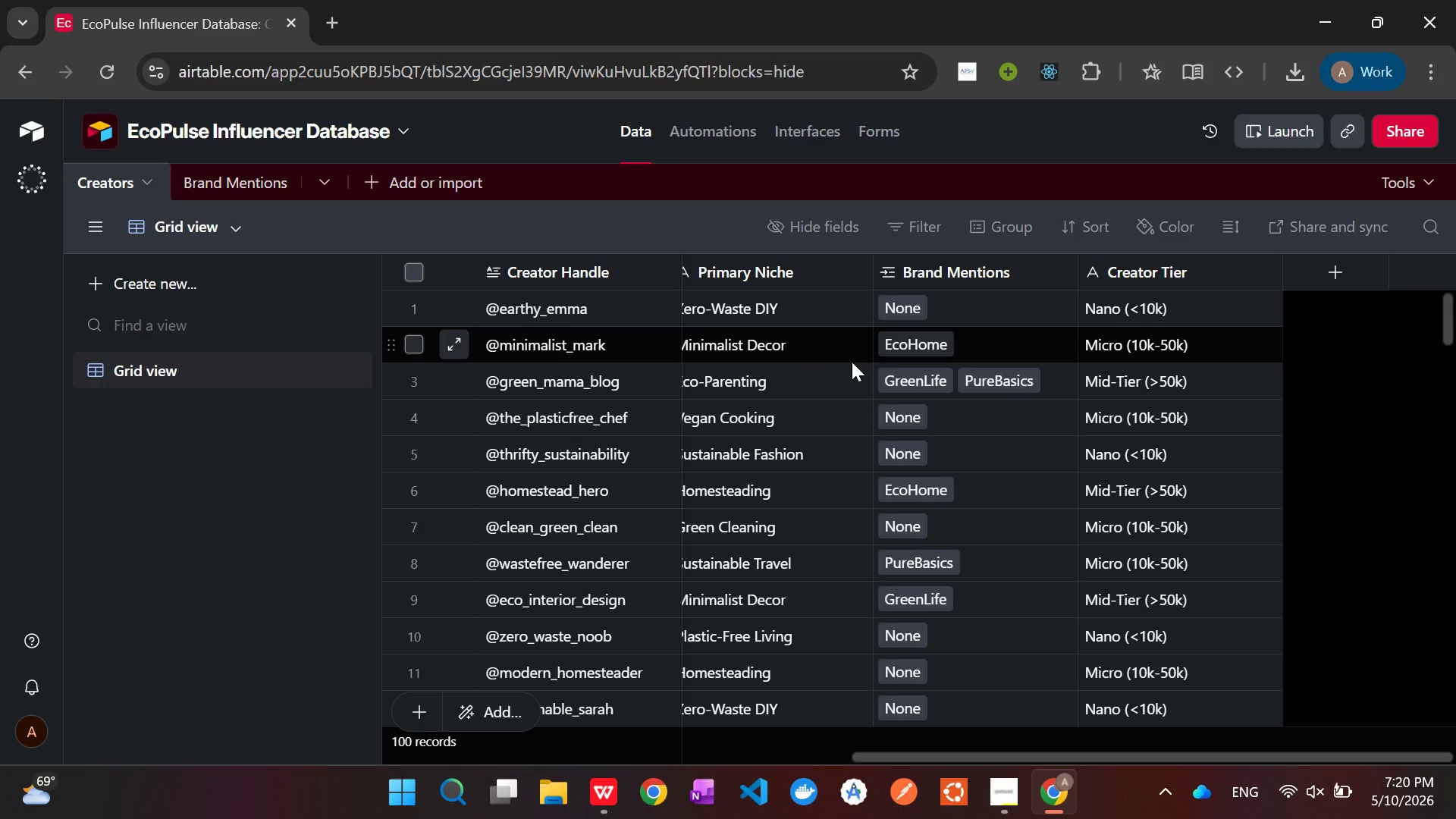 
wait(11.36)
 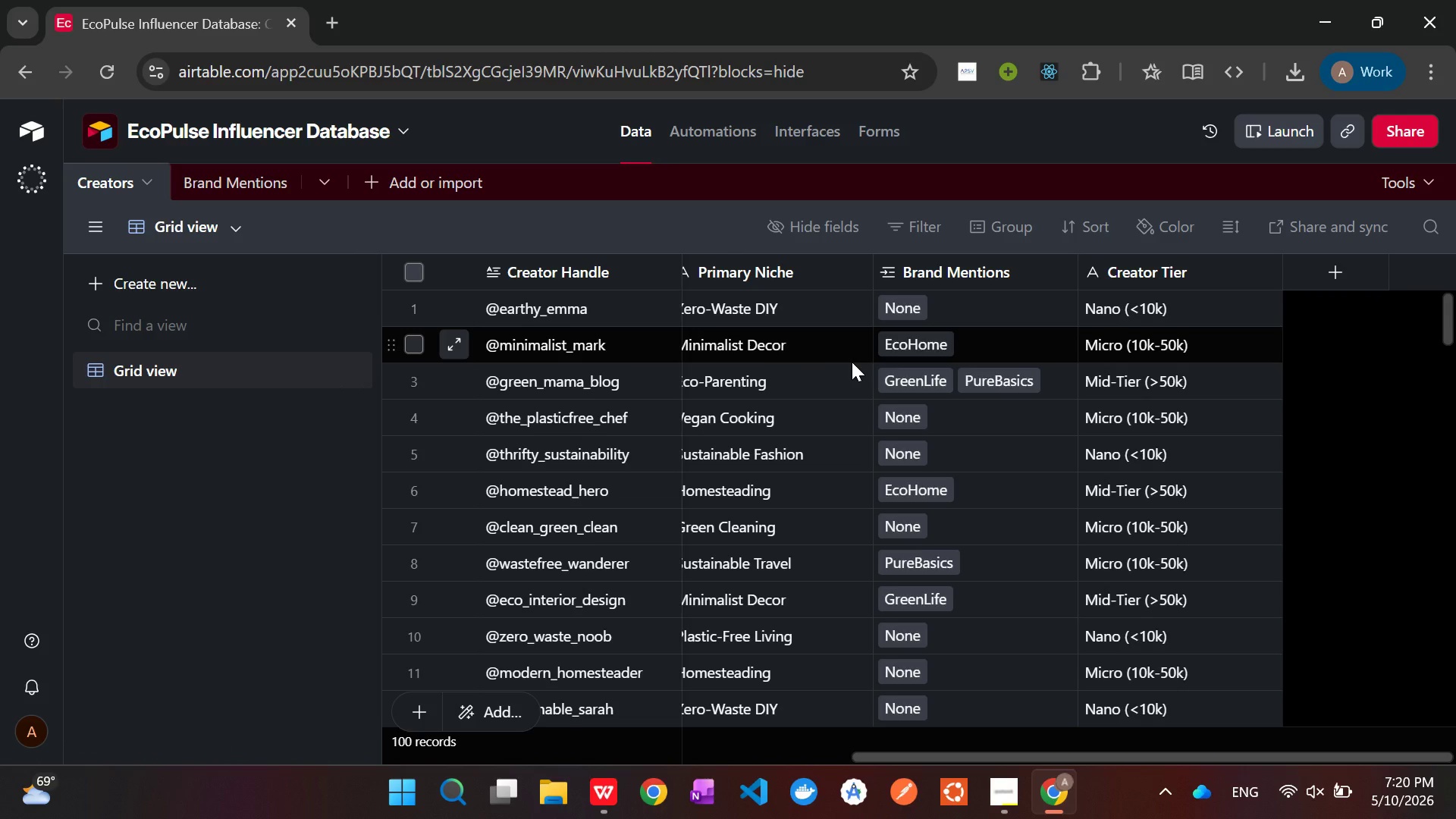 
left_click([1006, 786])